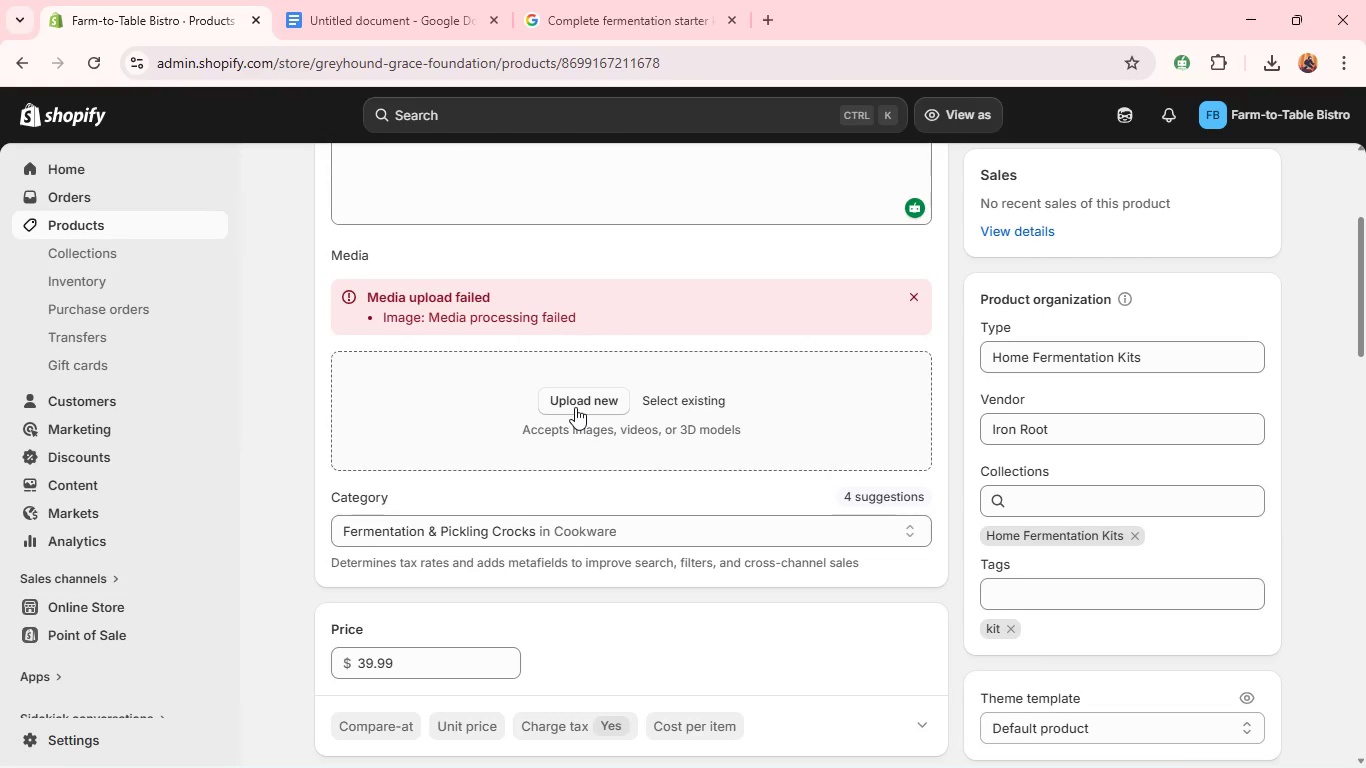 
wait(6.34)
 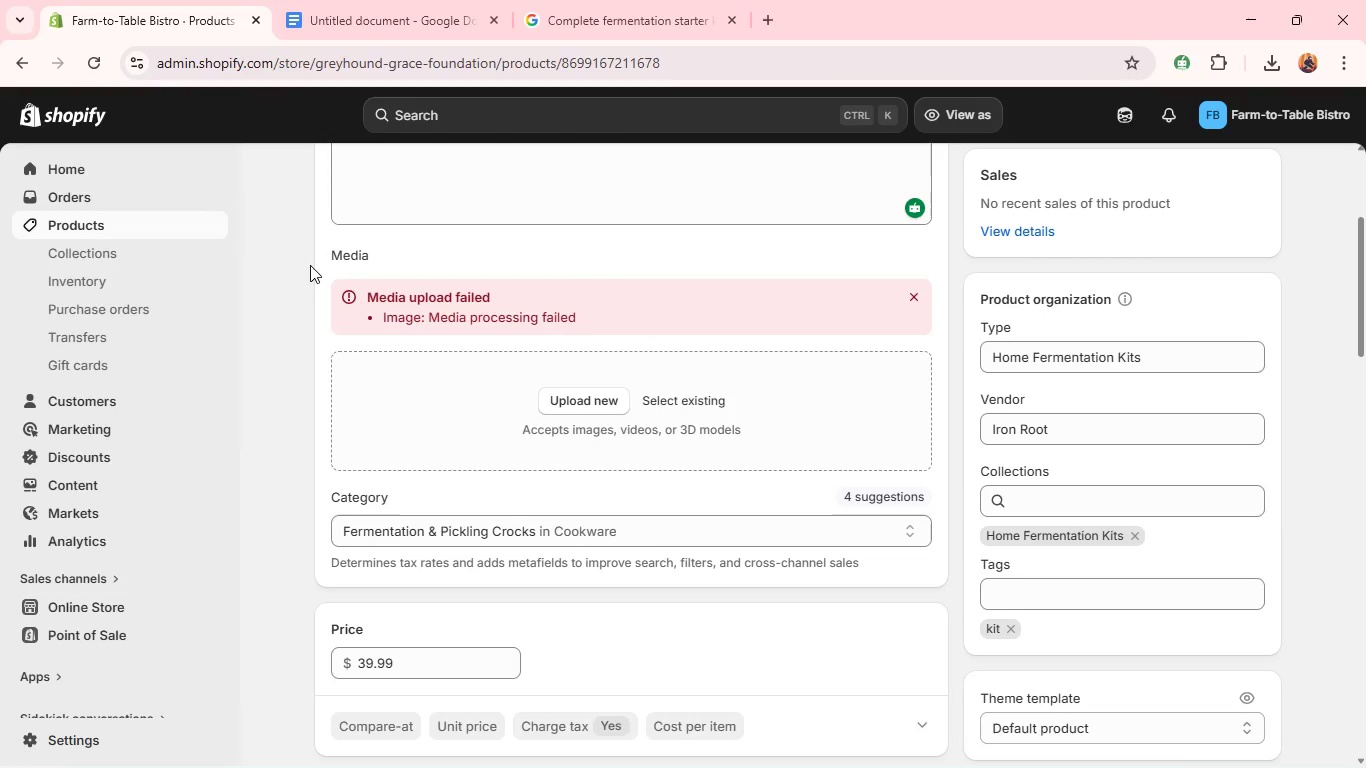 
left_click([147, 234])
 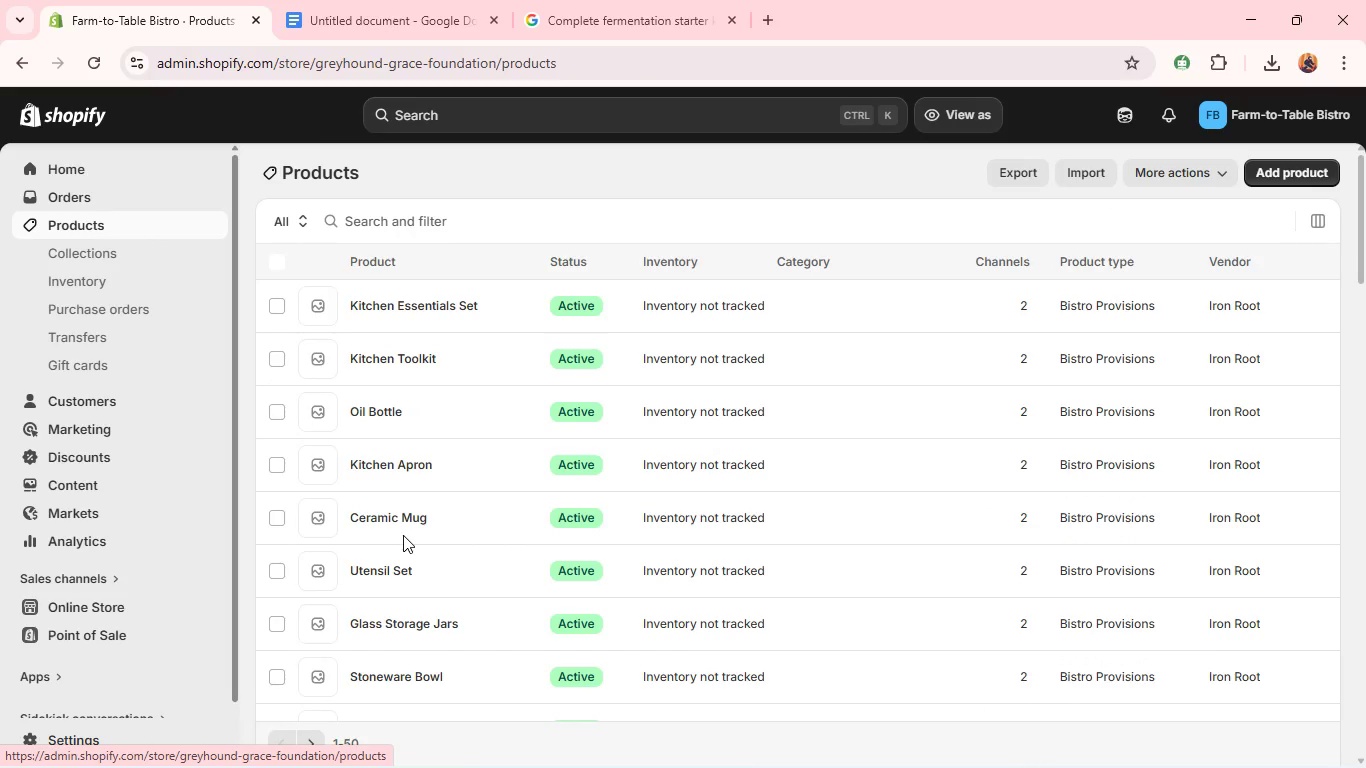 
wait(9.31)
 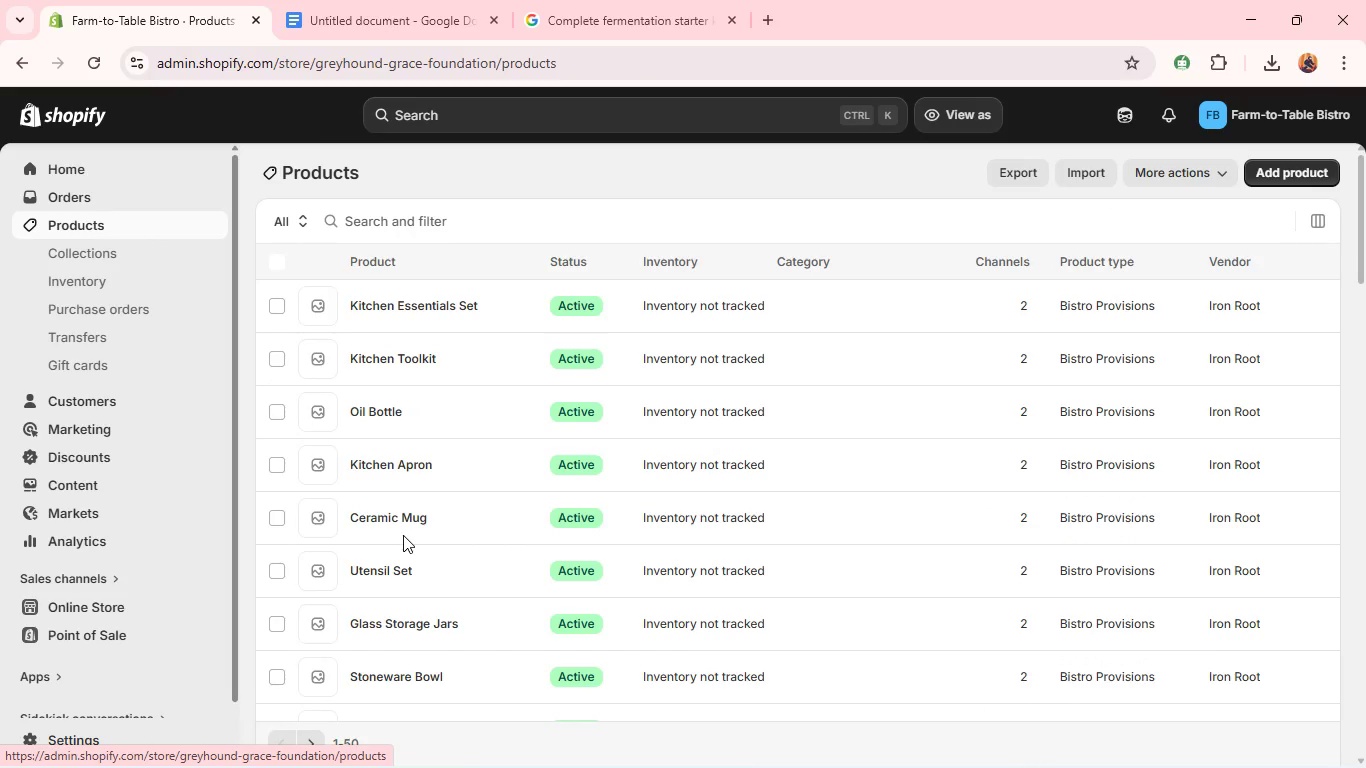 
left_click([409, 442])
 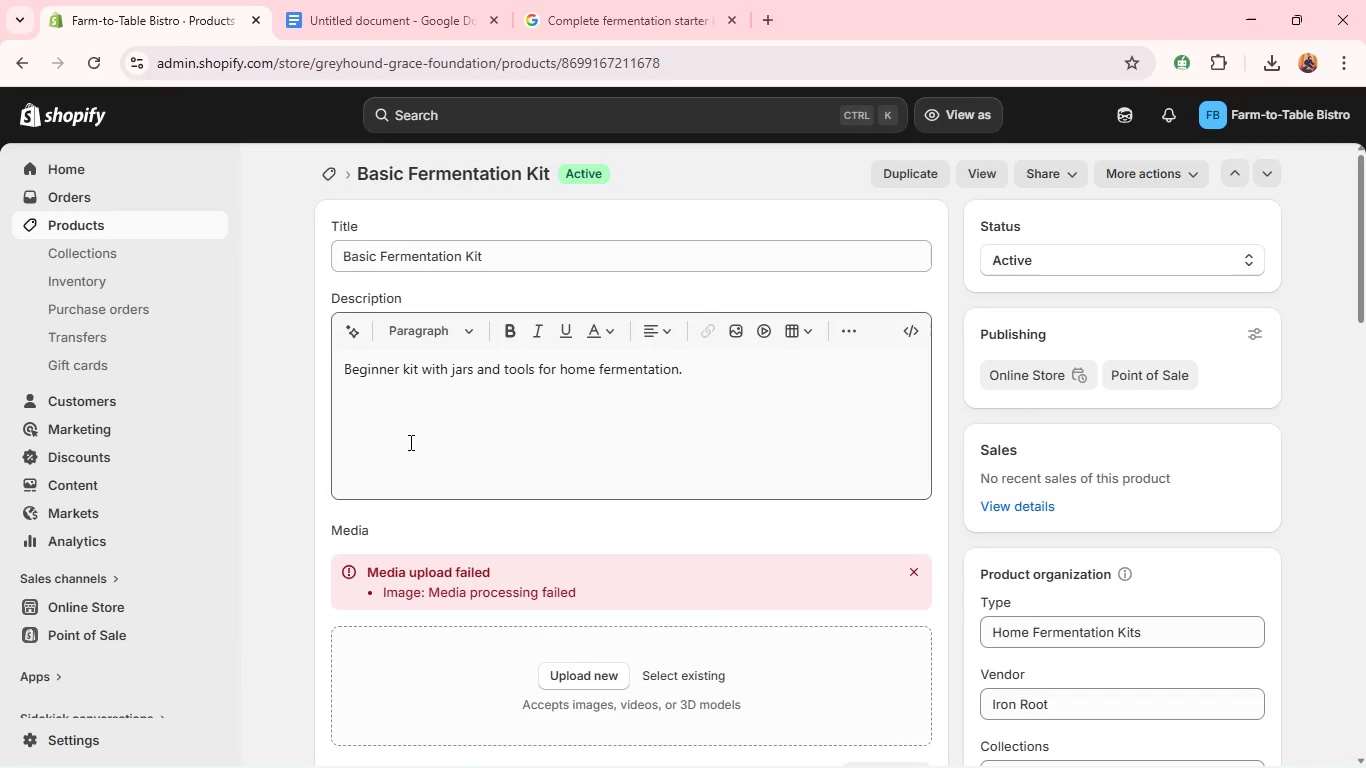 
wait(9.97)
 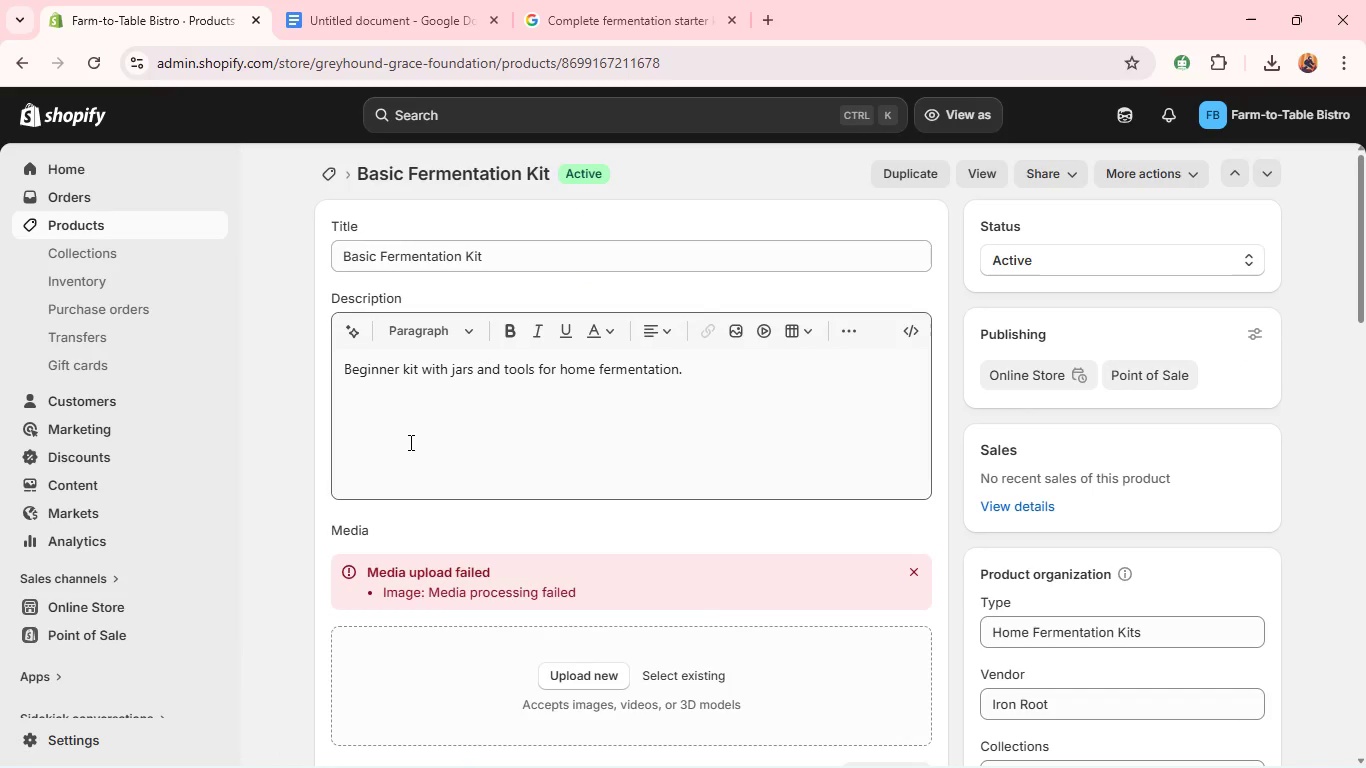 
left_click([574, 673])
 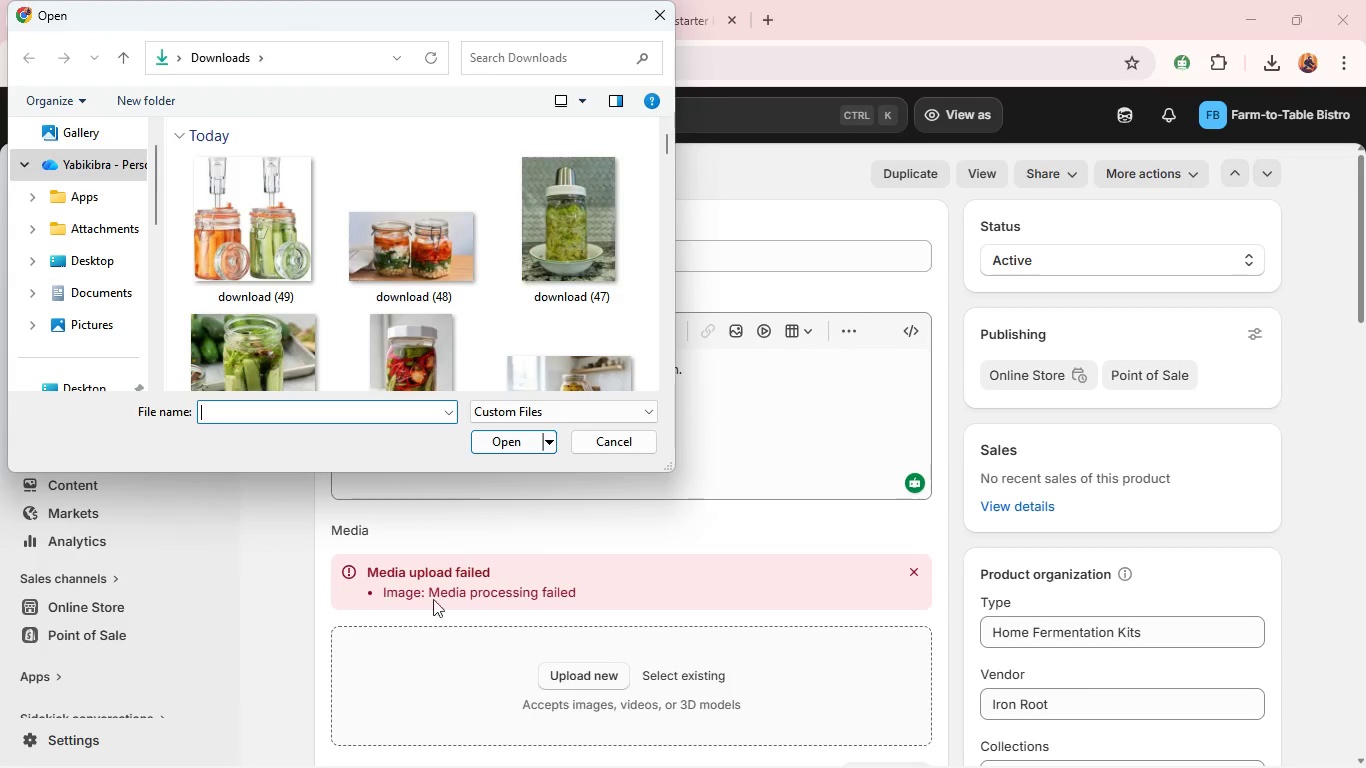 
left_click([262, 246])
 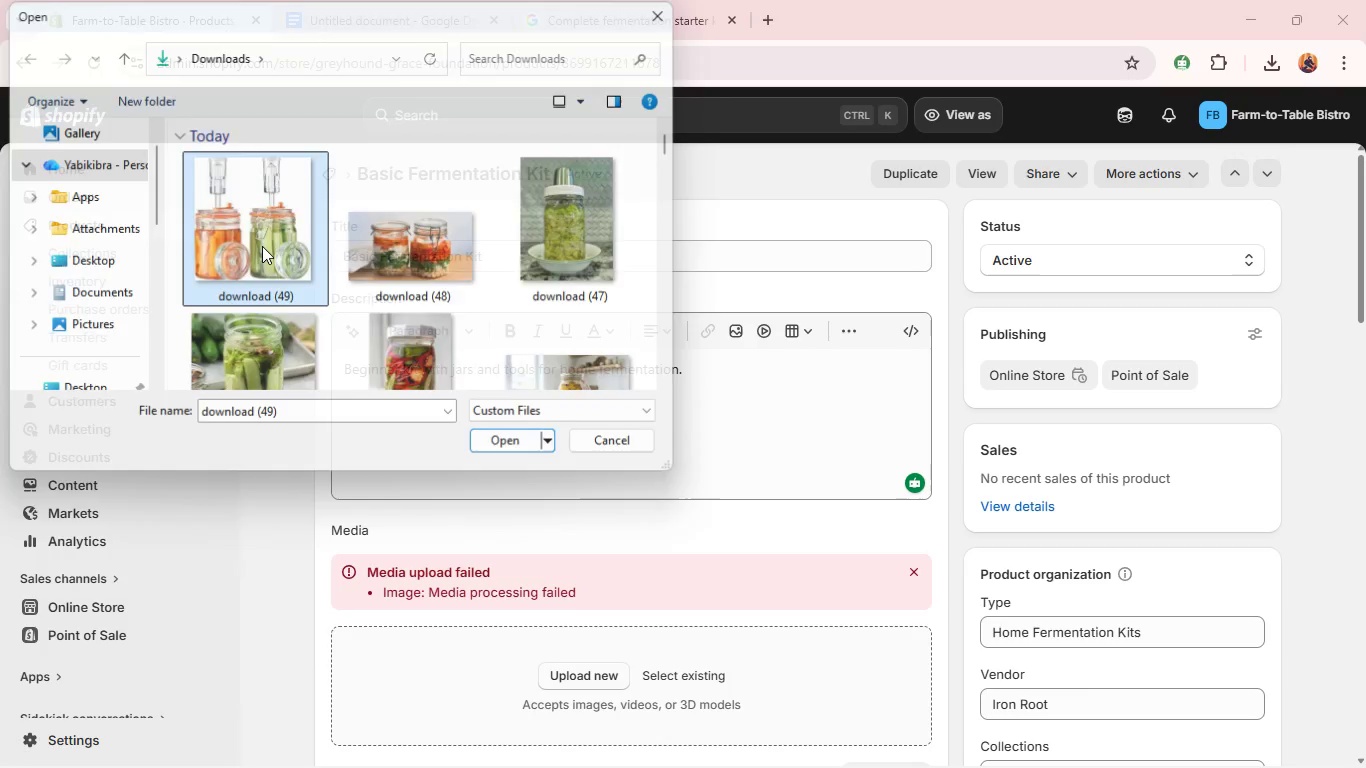 
key(Enter)
 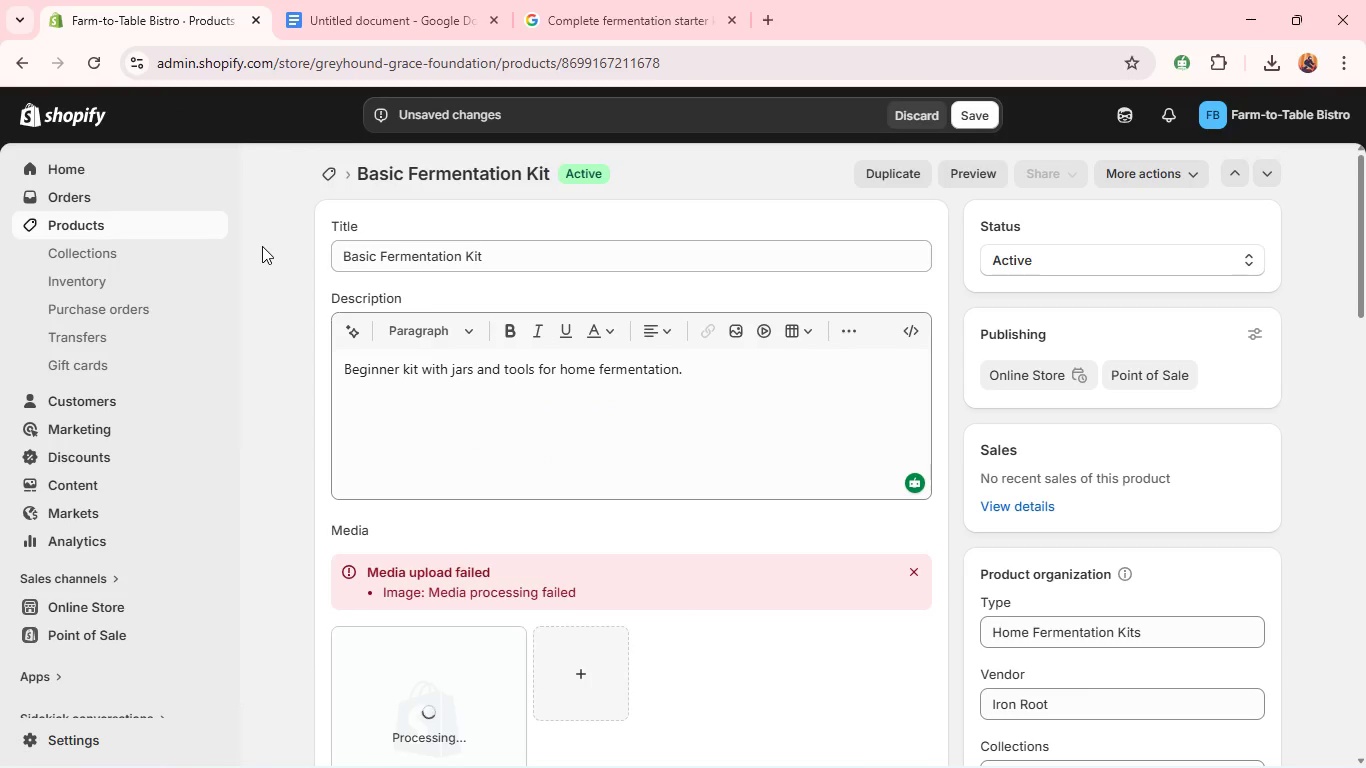 
wait(9.33)
 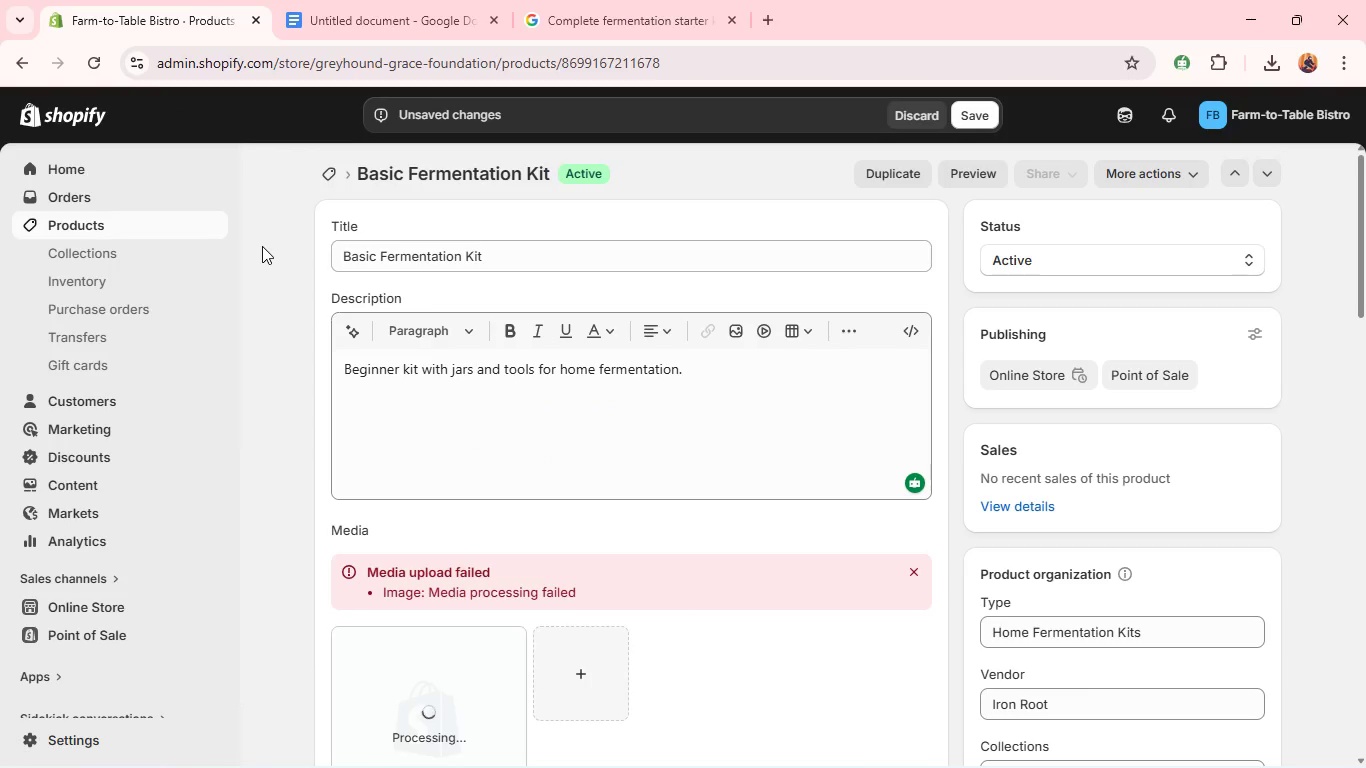 
left_click([472, 517])
 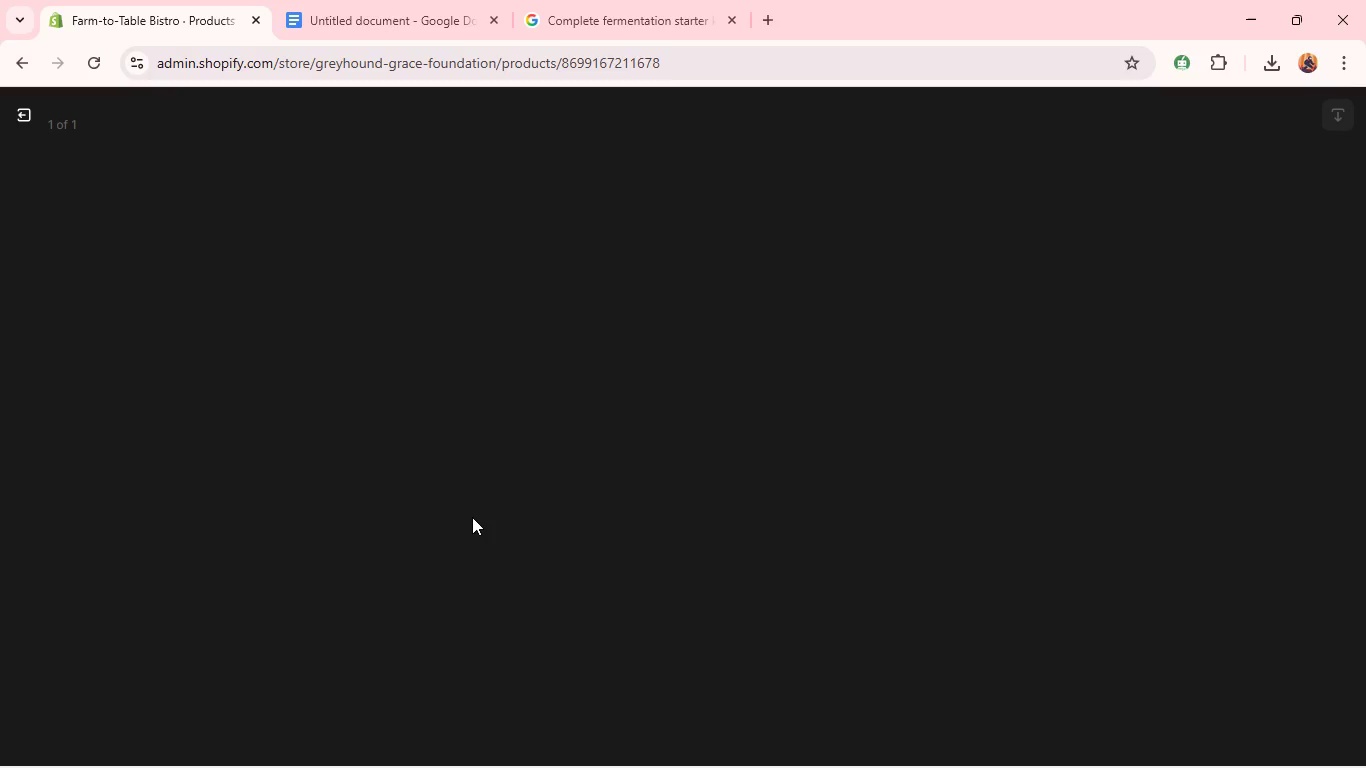 
key(Unknown)
 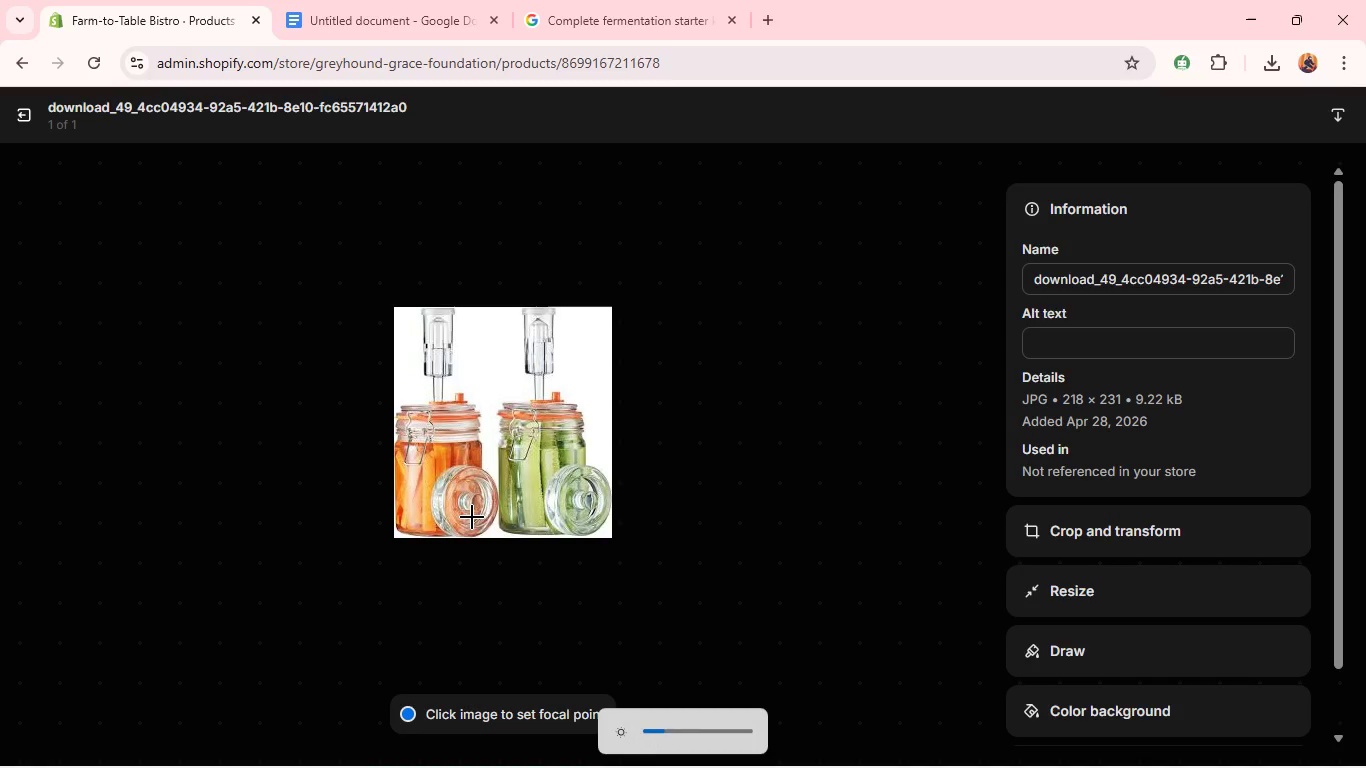 
hold_key(key=Unknown, duration=0.36)
 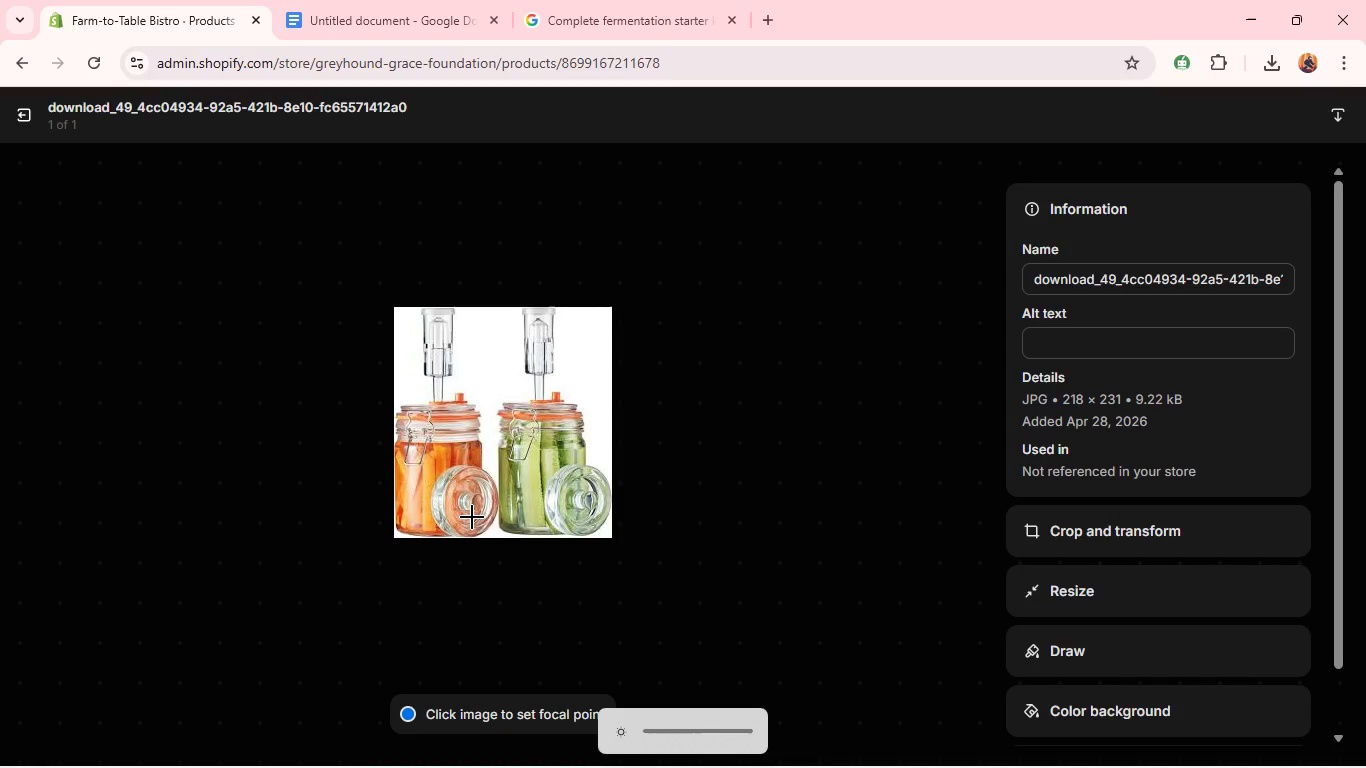 
hold_key(key=Unknown, duration=1.42)
 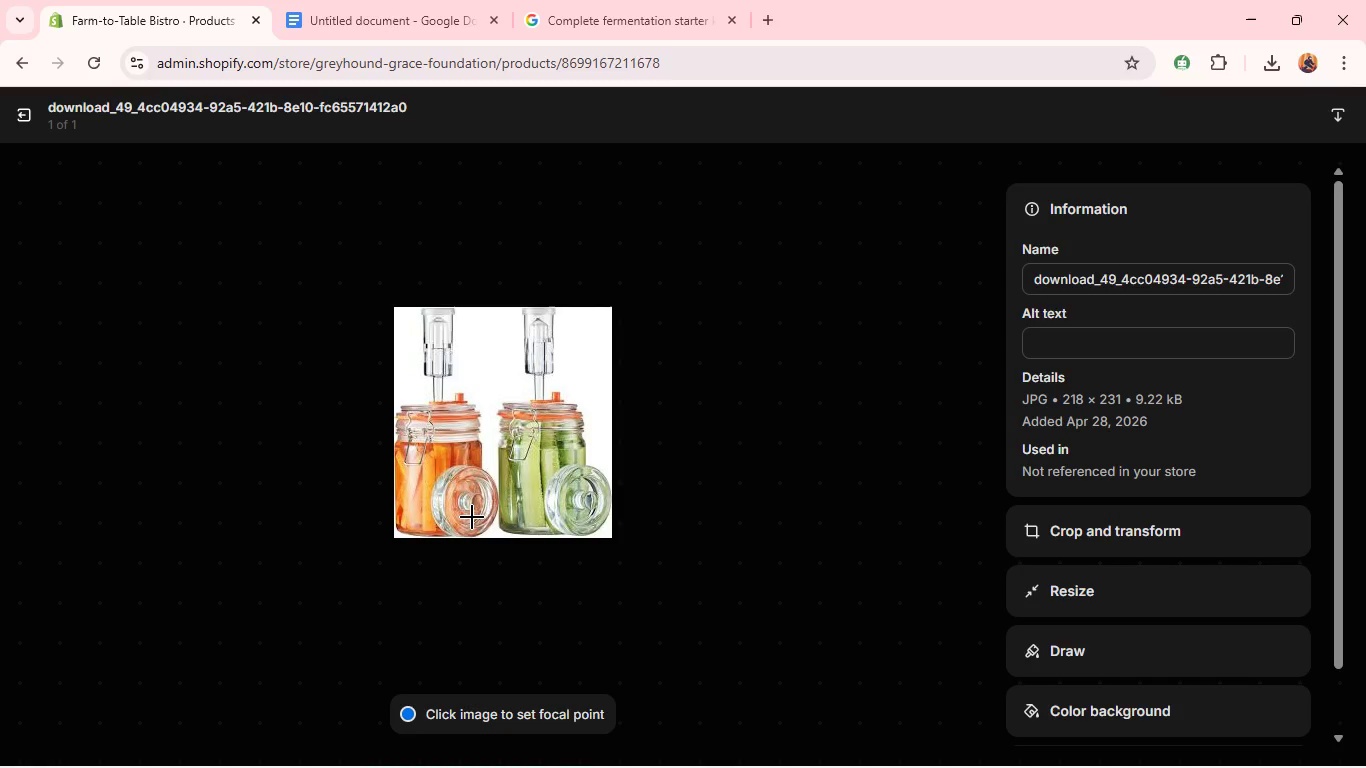 
wait(5.77)
 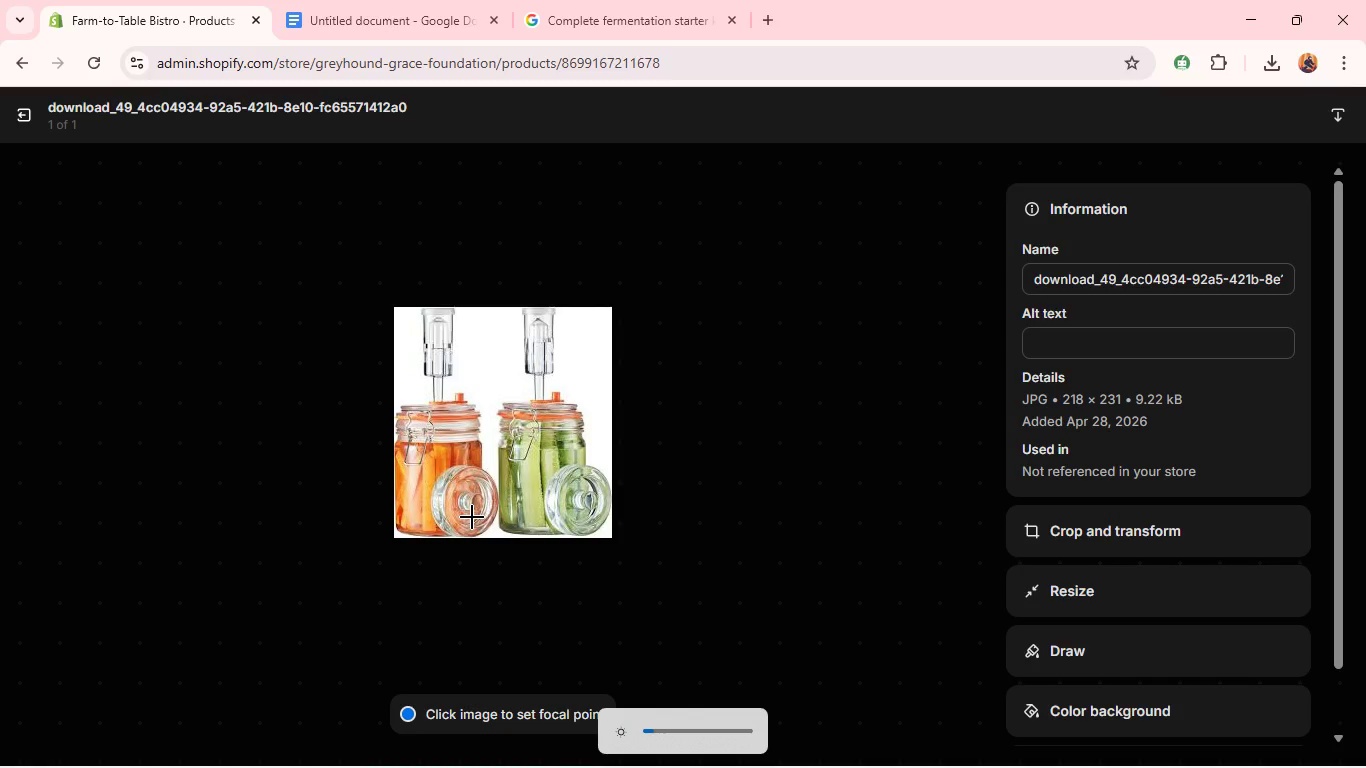 
left_click([1092, 352])
 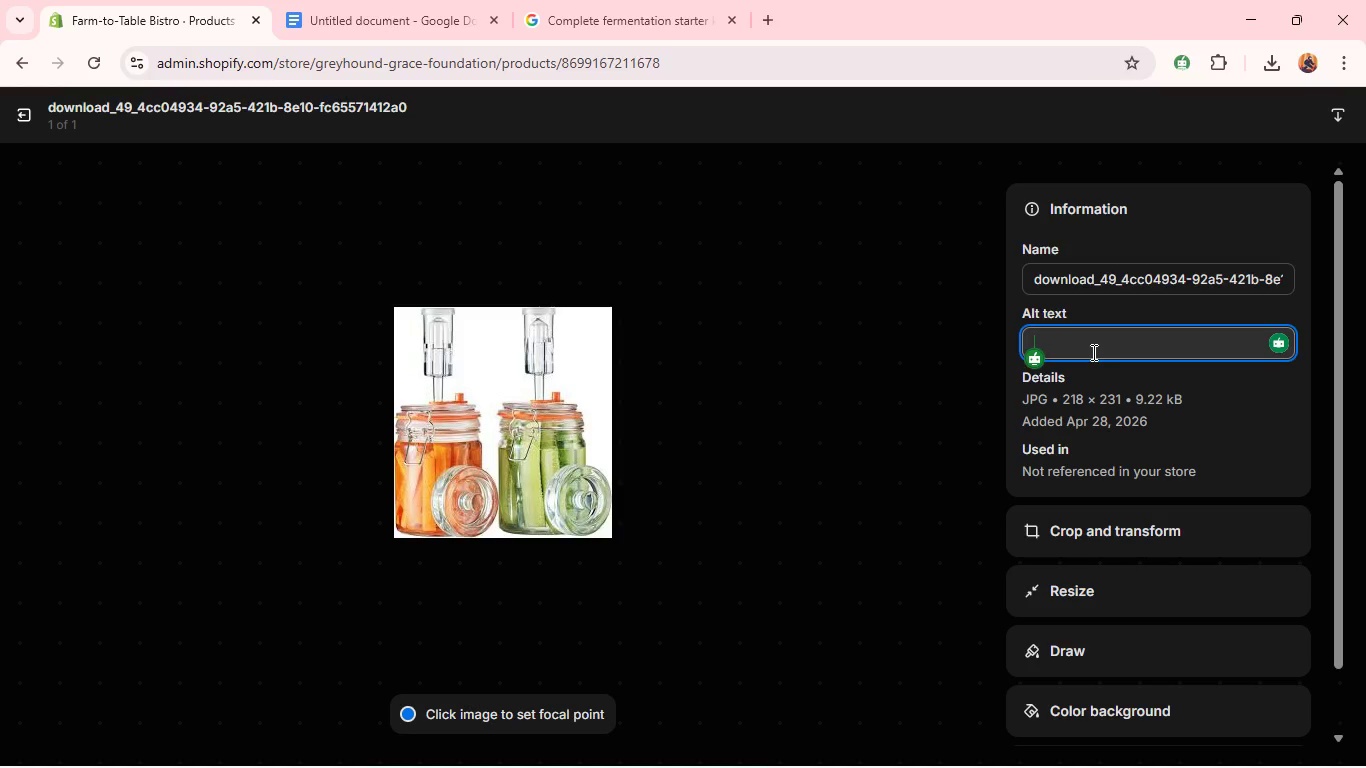 
type(Complete fermentation starter kit jars weights and tools laid out)
 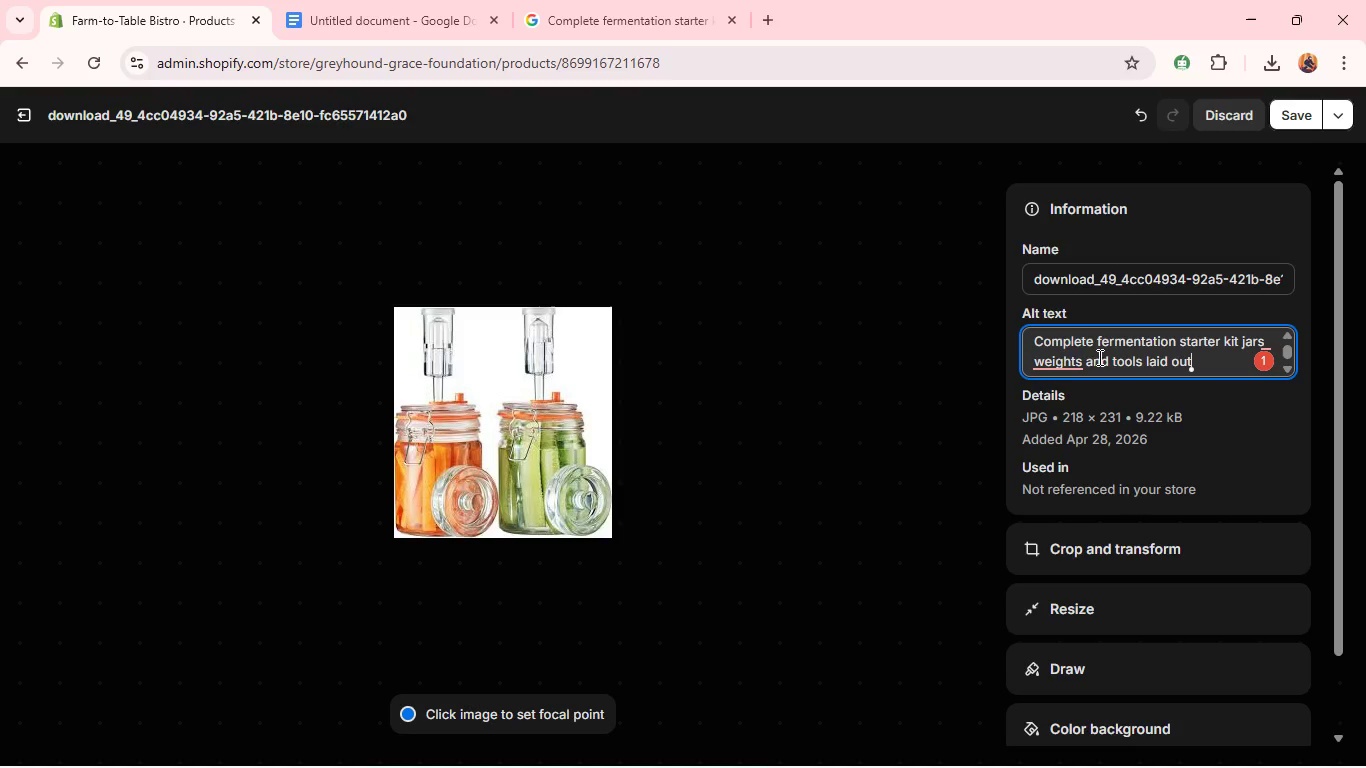 
left_click([1075, 364])
 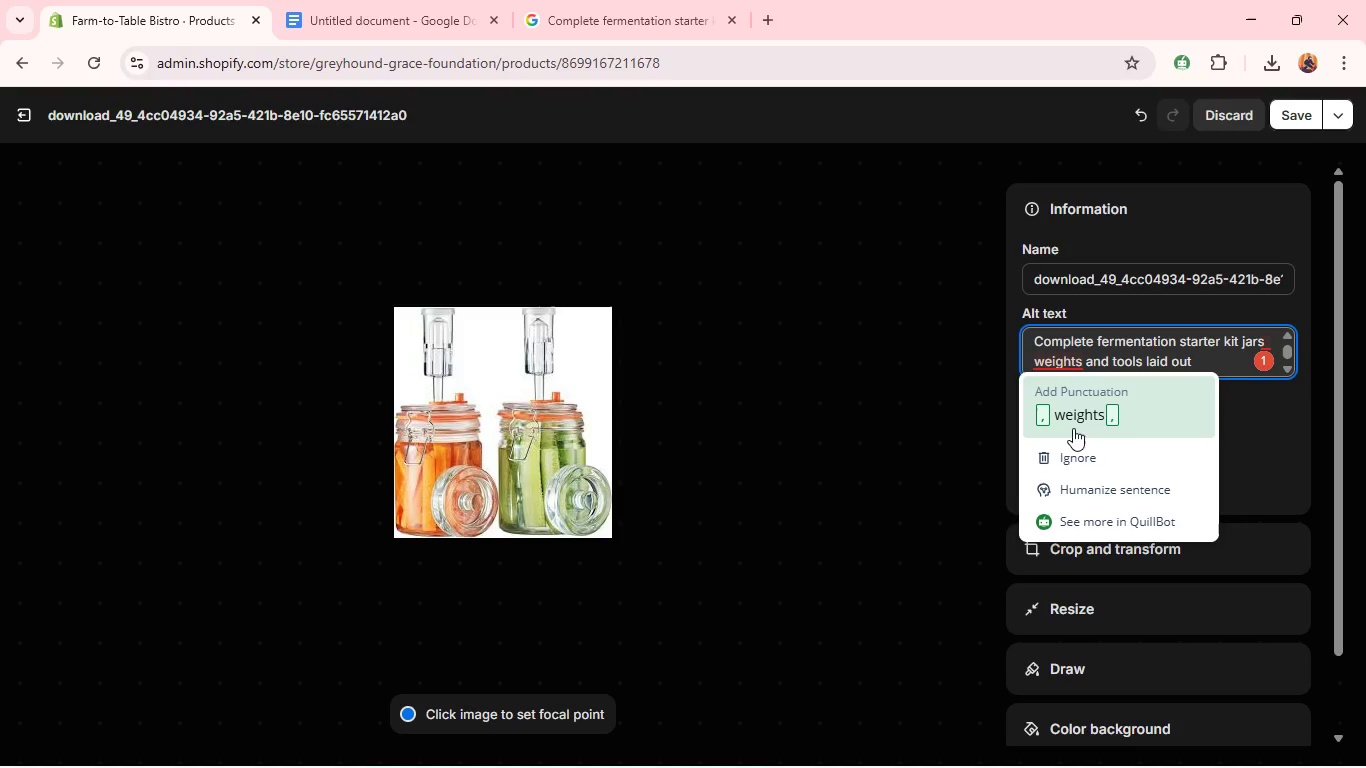 
left_click([1073, 428])
 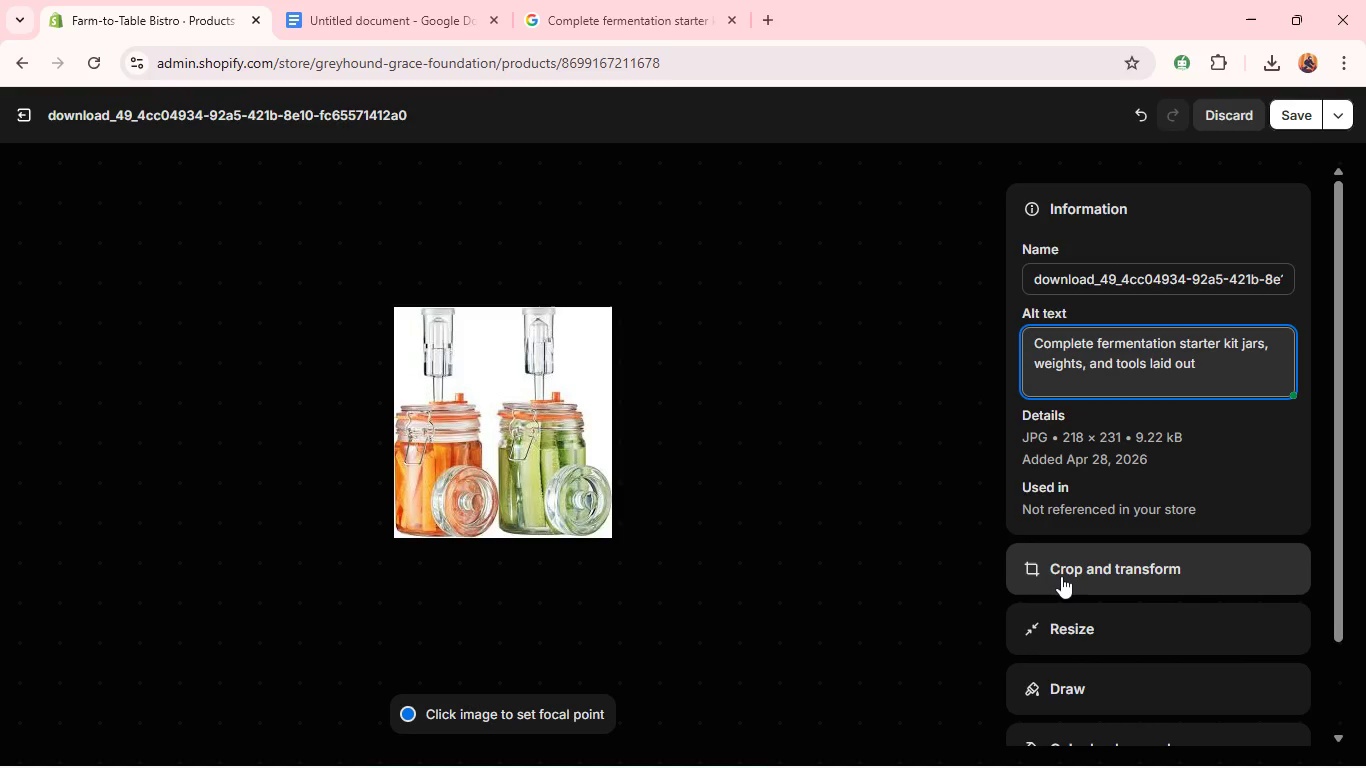 
left_click([1060, 579])
 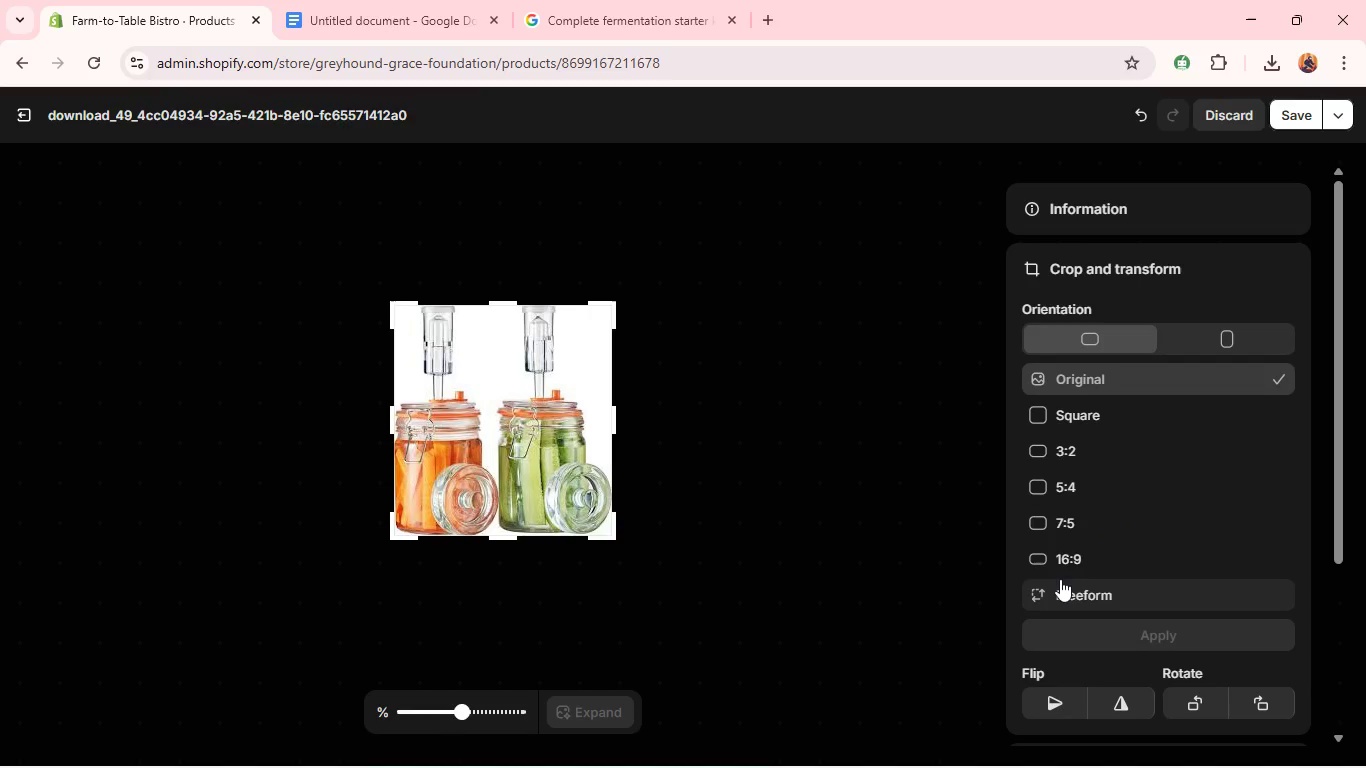 
left_click([1086, 408])
 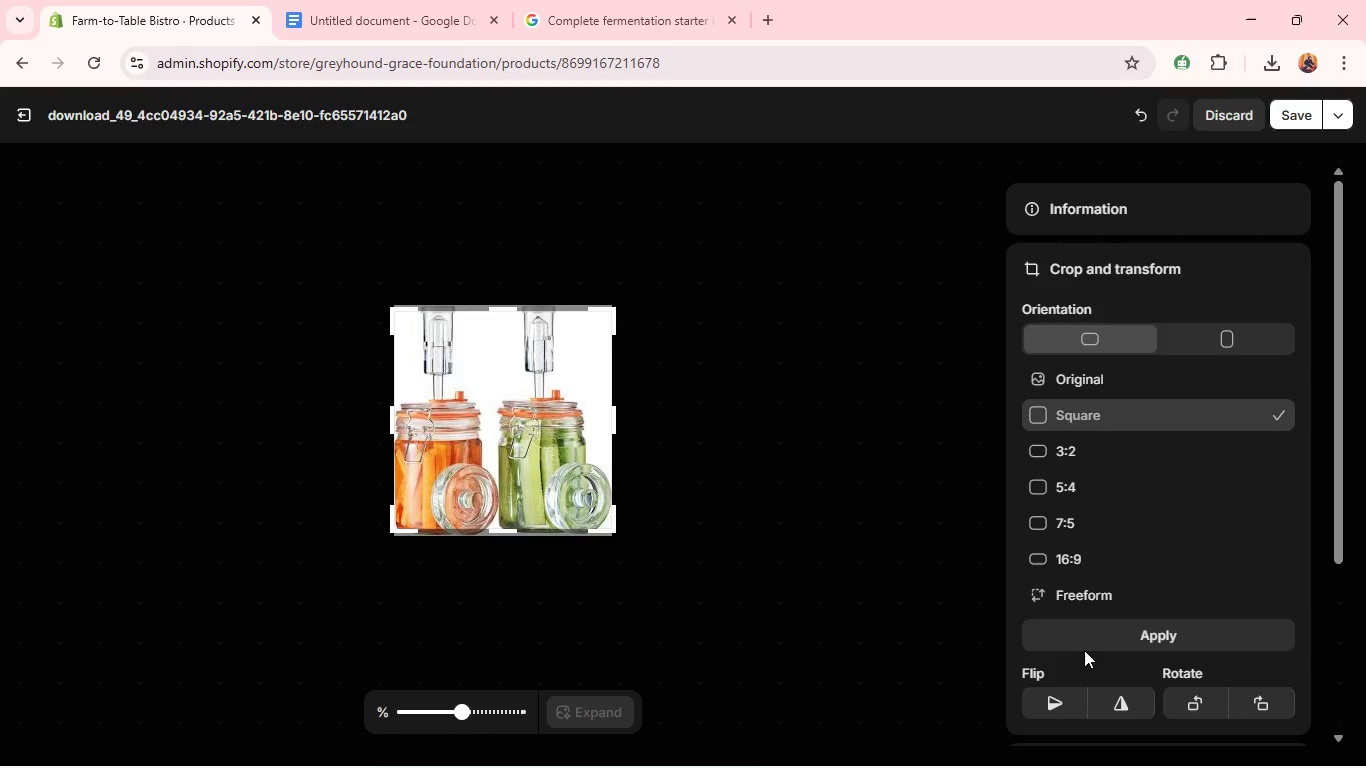 
left_click([1084, 646])
 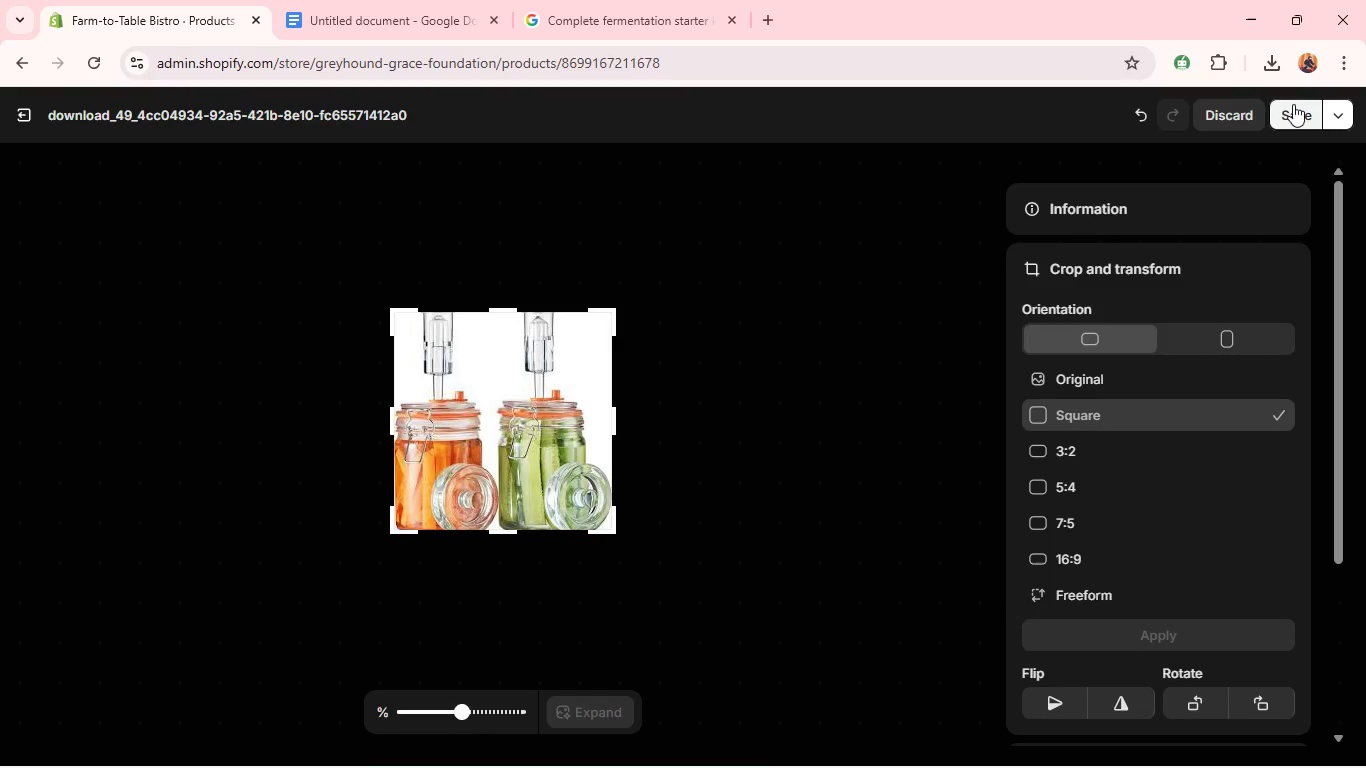 
left_click([1291, 113])
 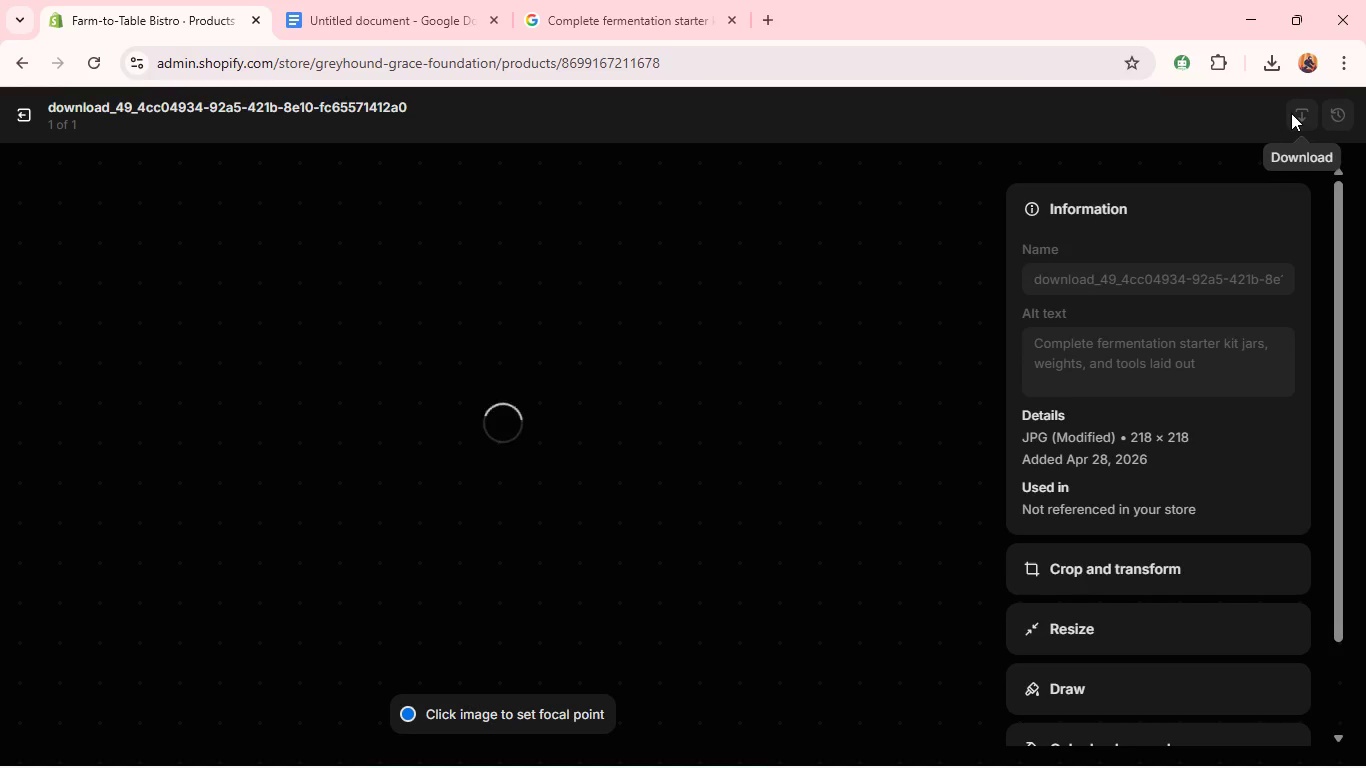 
wait(9.75)
 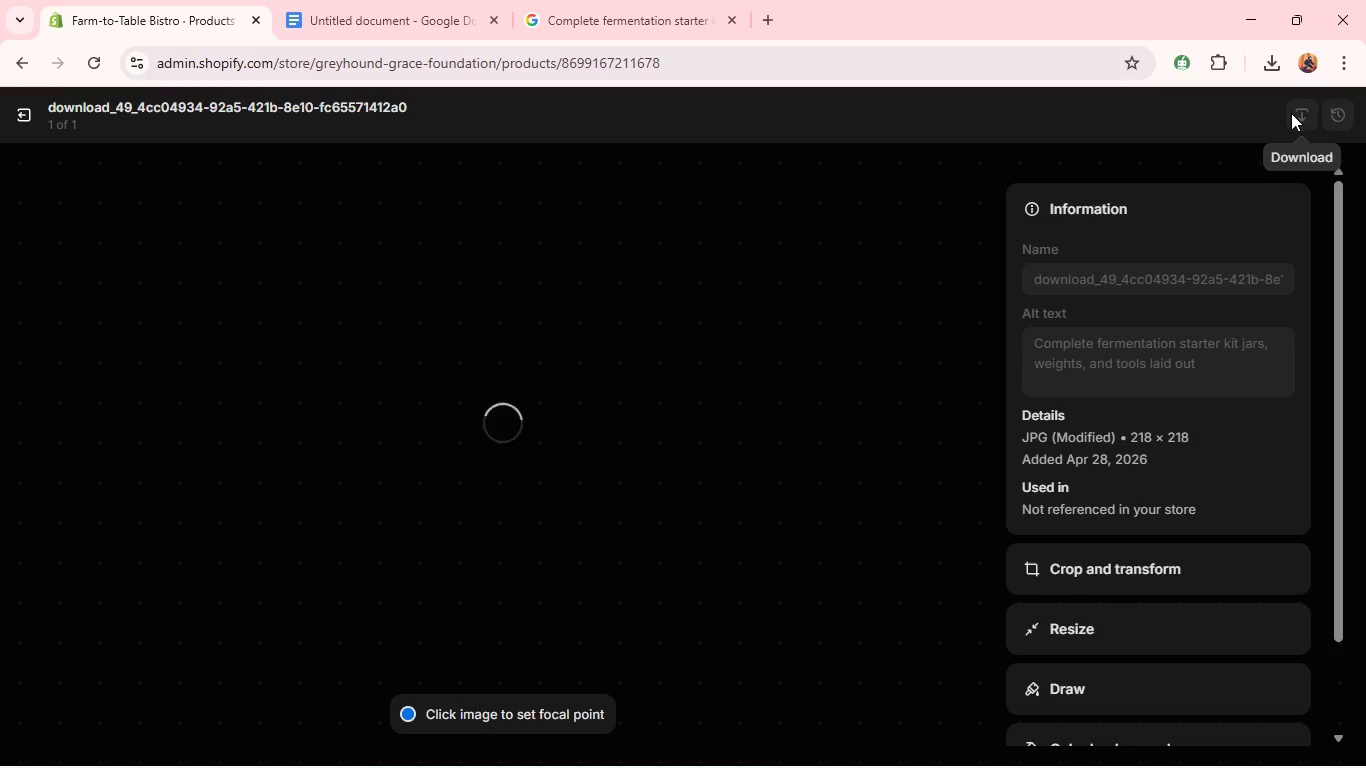 
left_click([23, 115])
 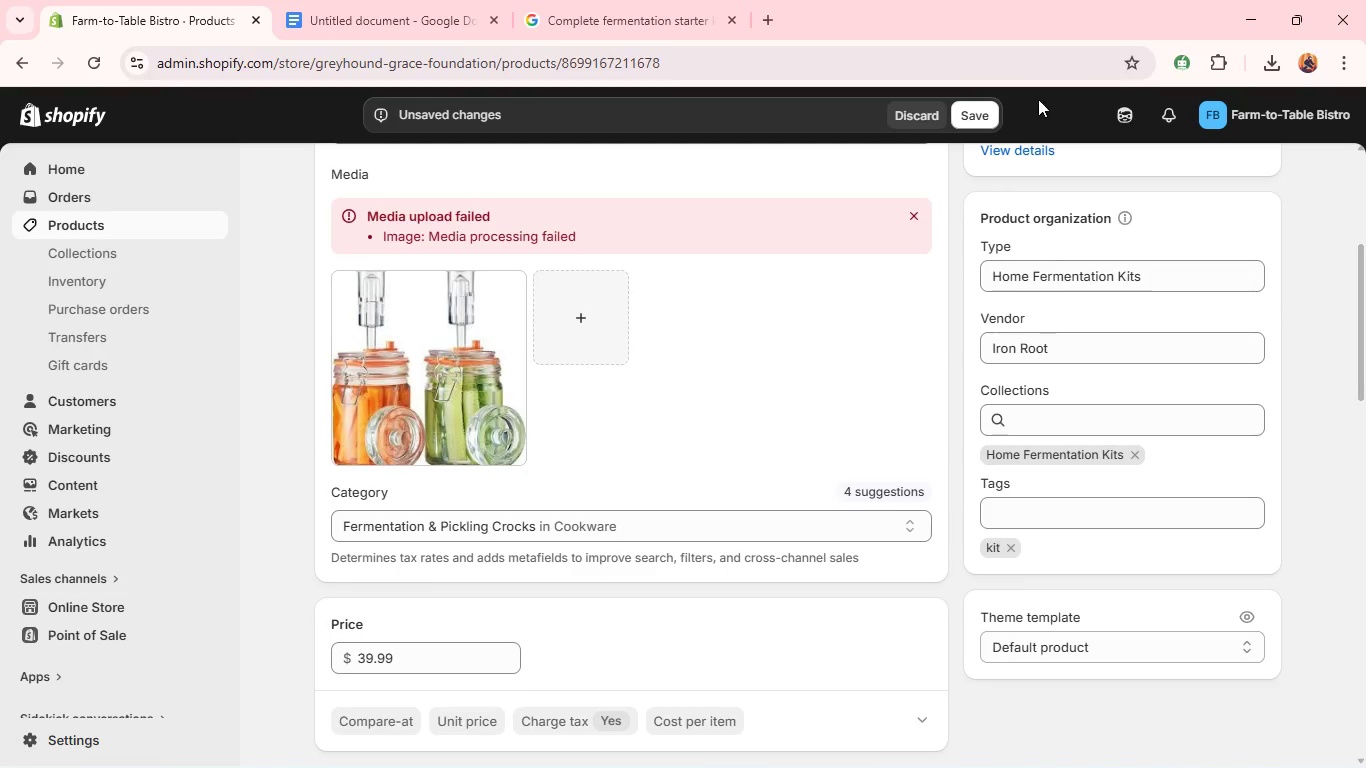 
left_click([980, 122])
 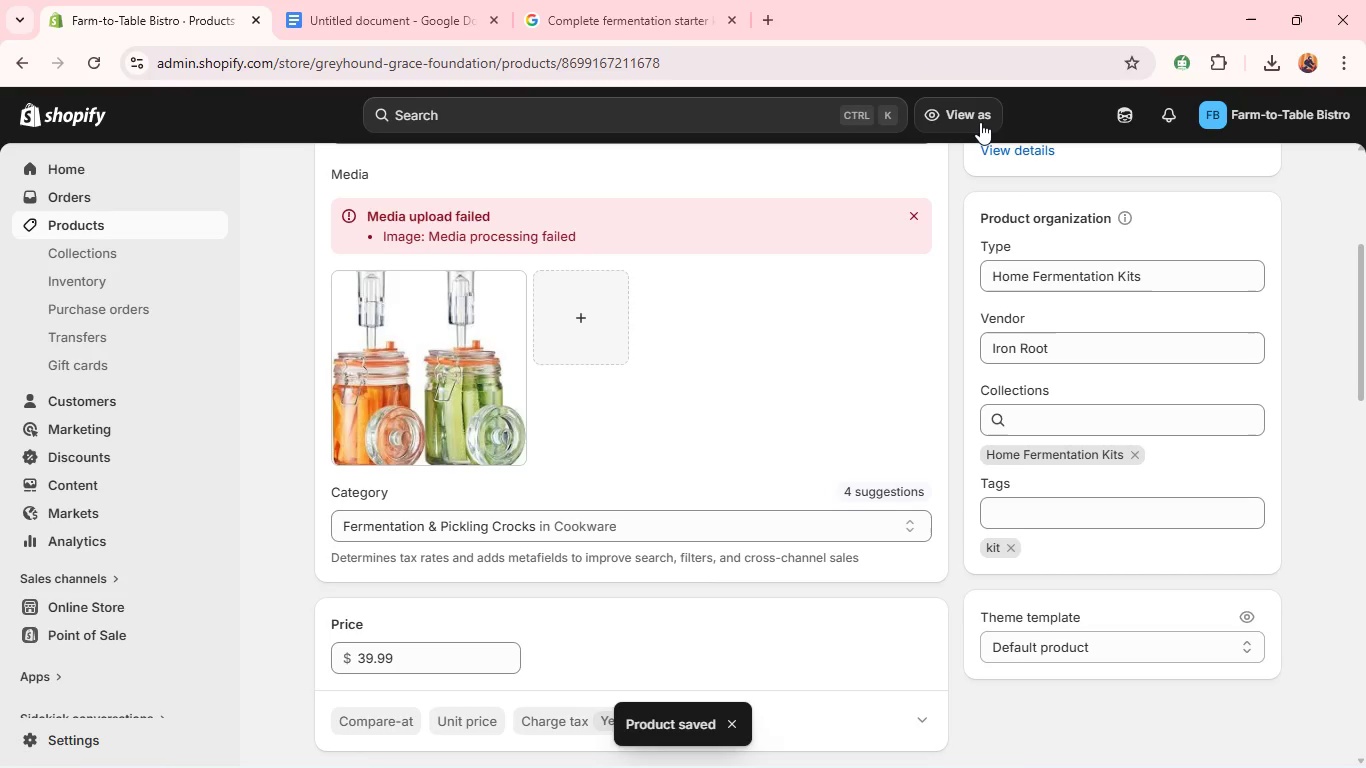 
wait(10.62)
 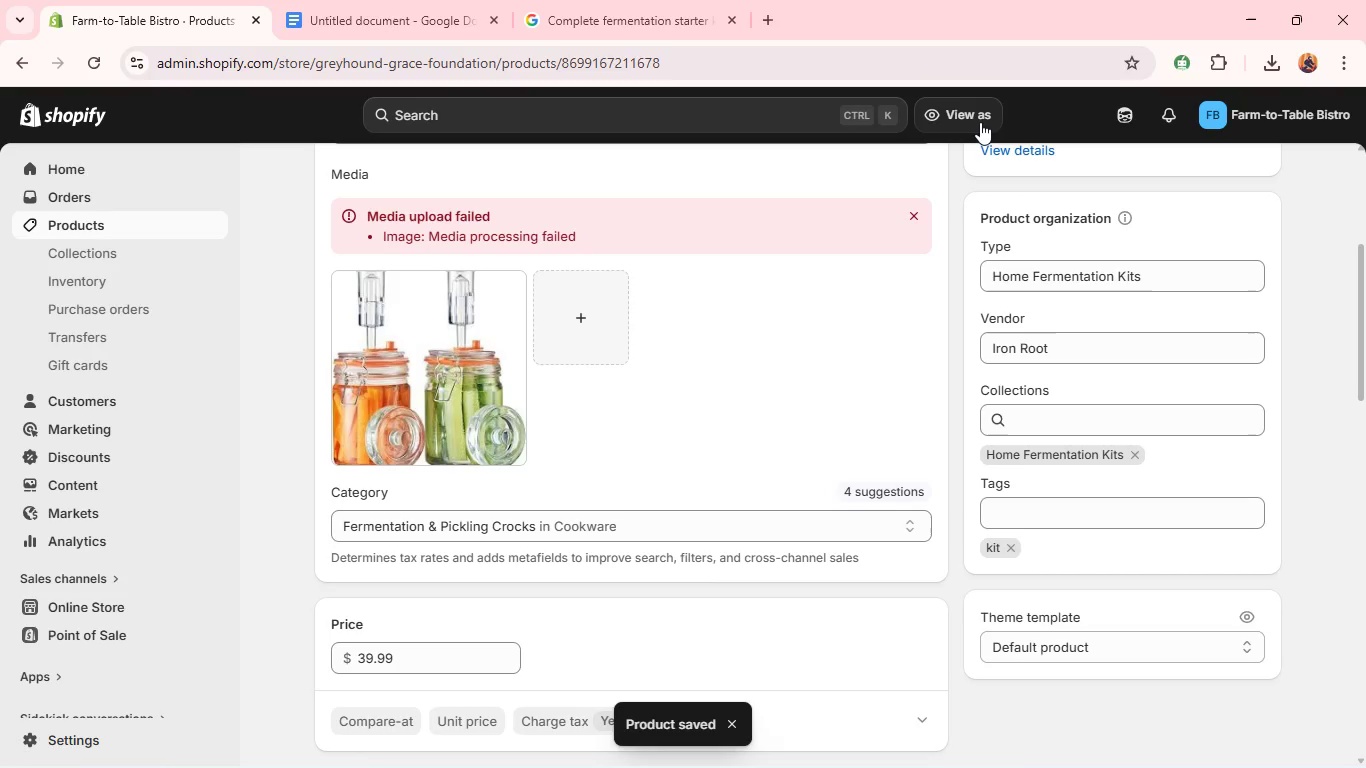 
left_click([190, 218])
 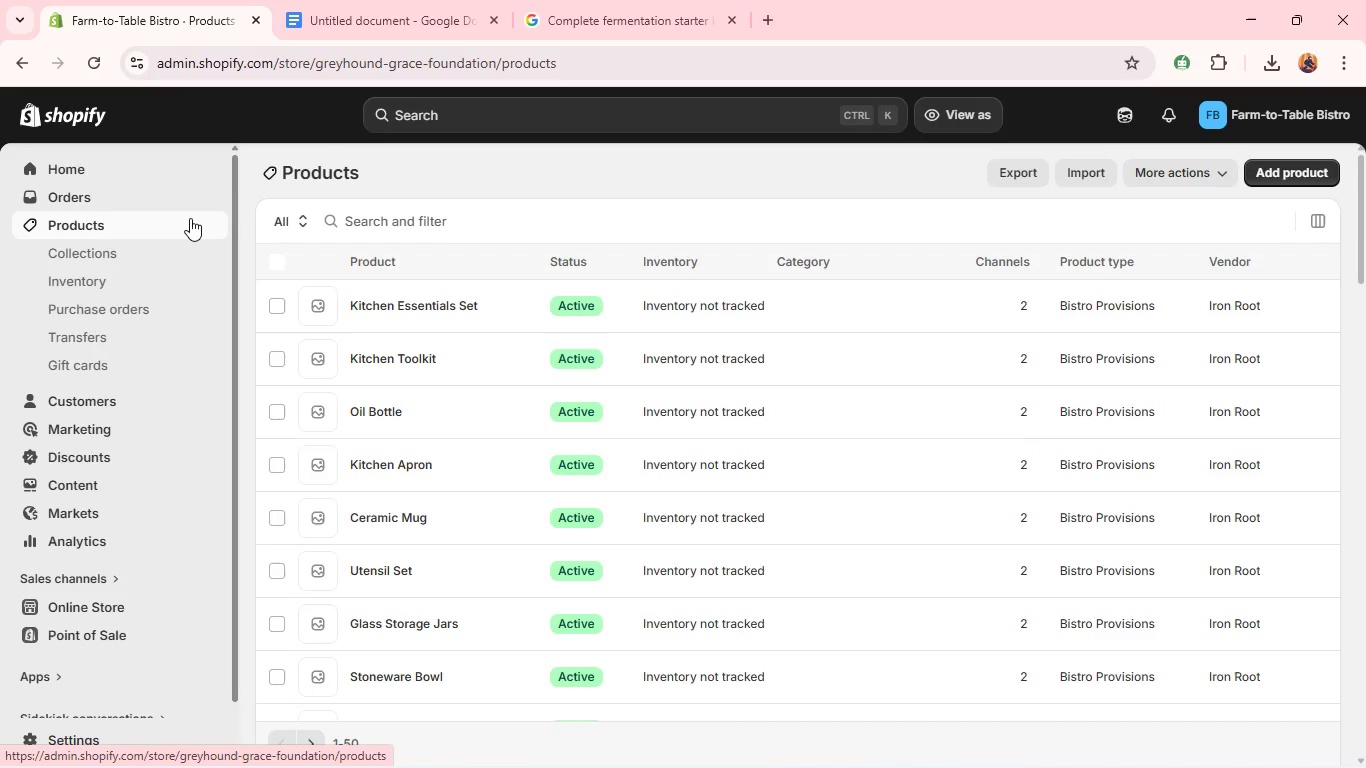 
wait(9.0)
 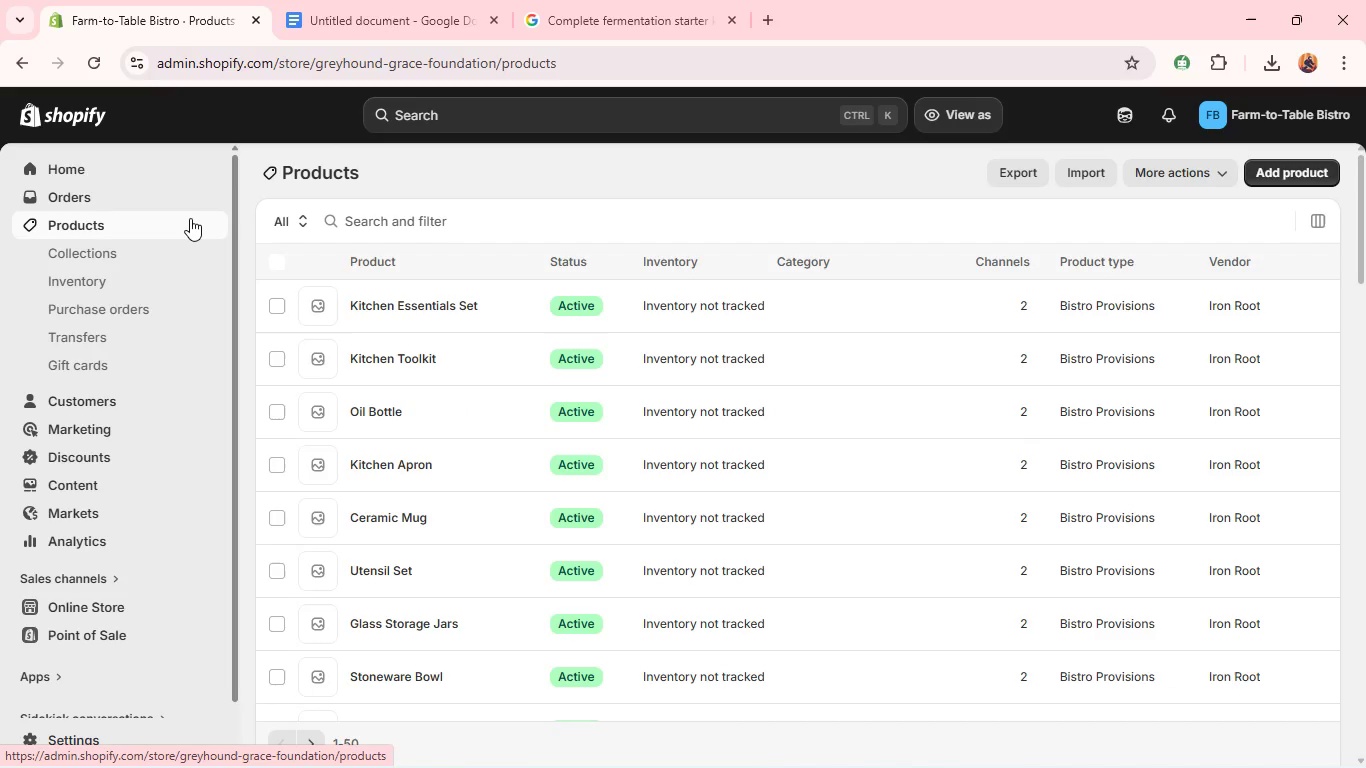 
left_click([399, 545])
 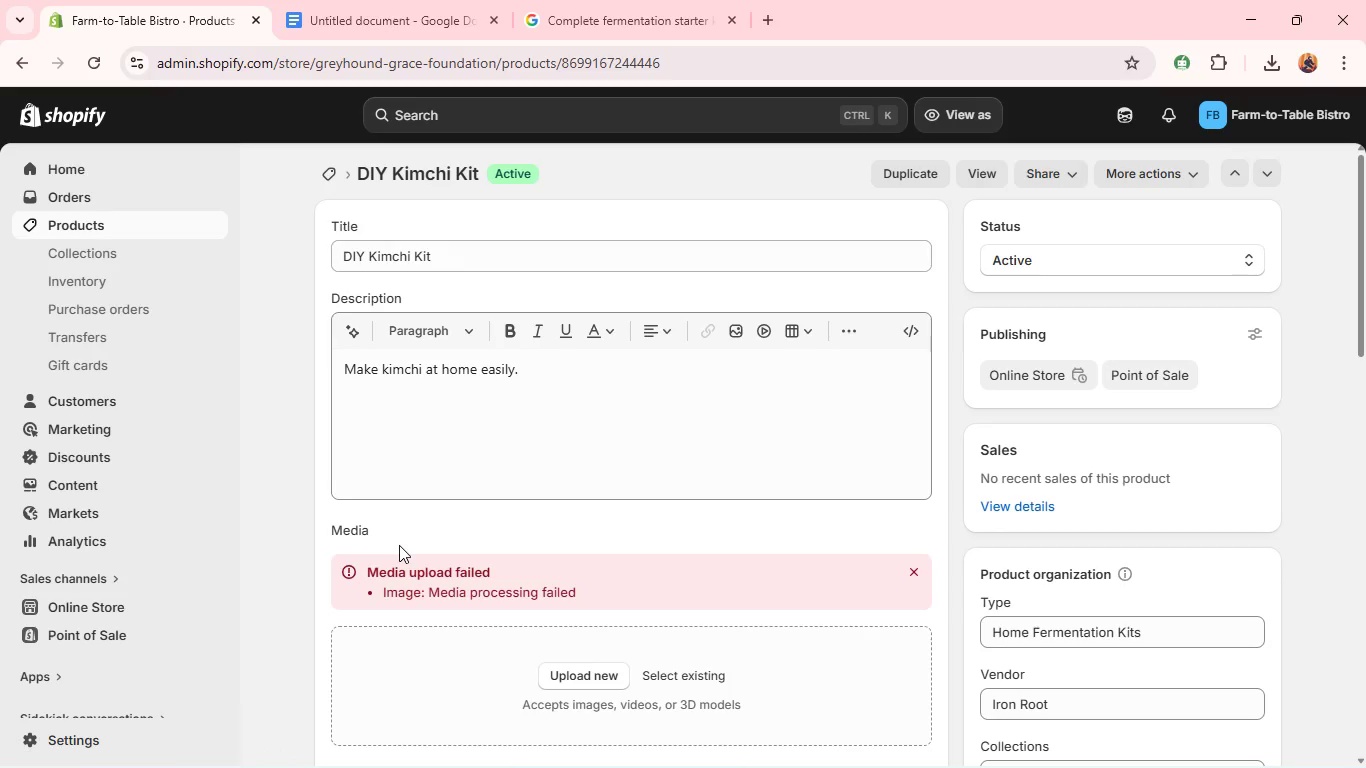 
wait(8.66)
 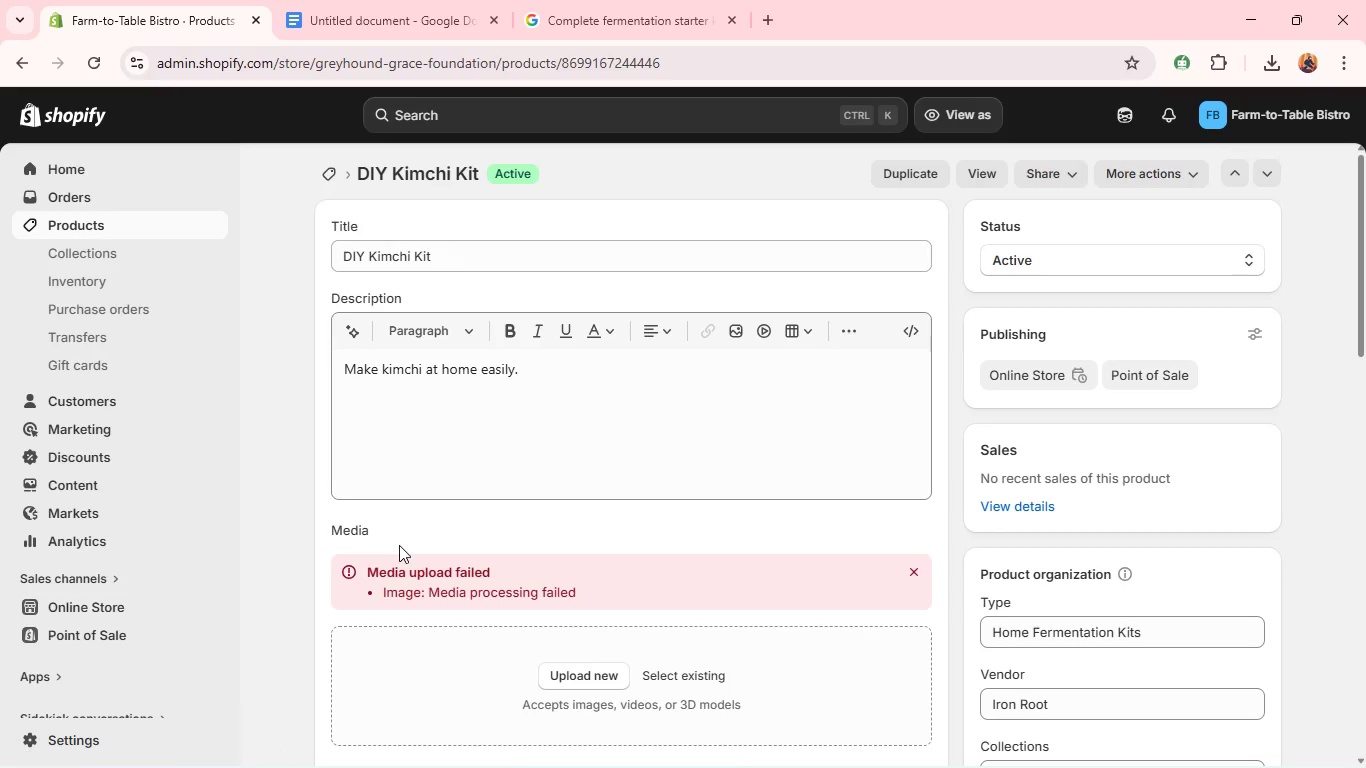 
double_click([608, 394])
 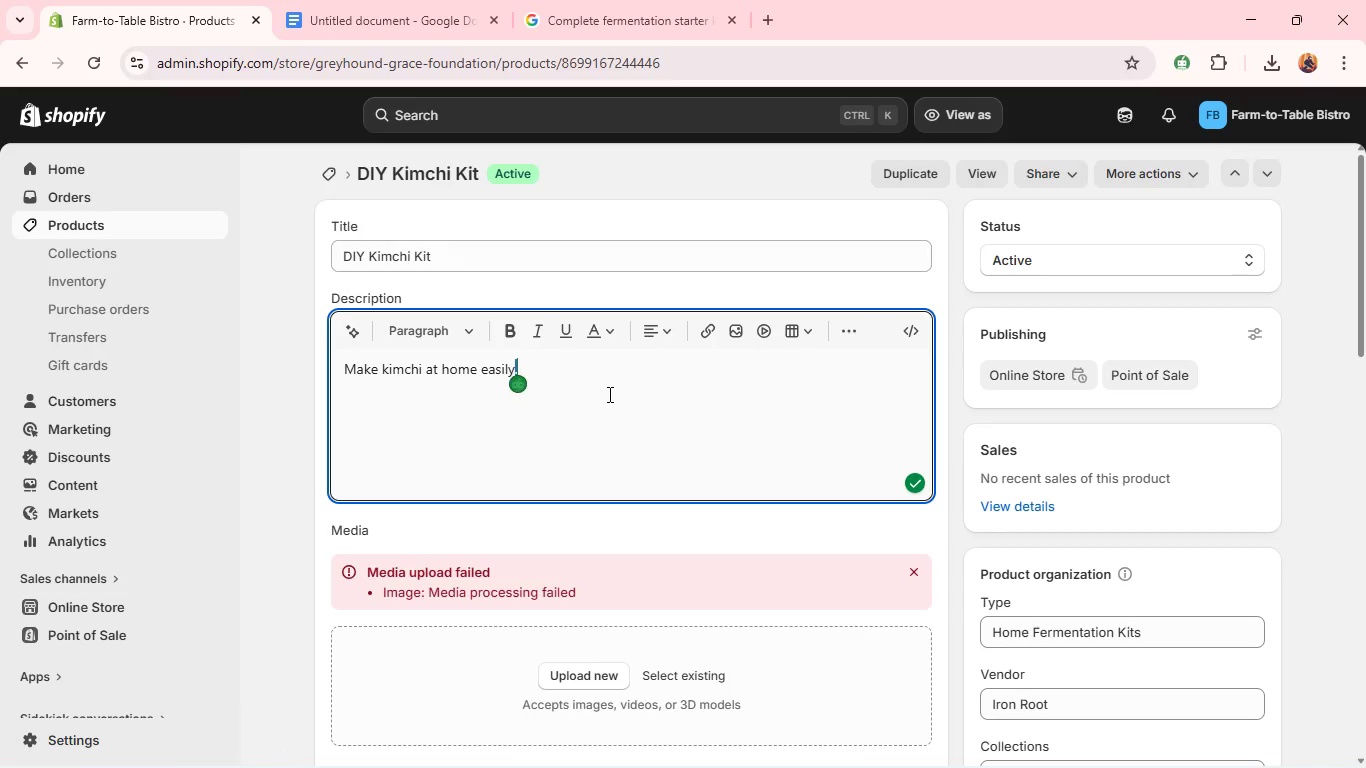 
type(All)
 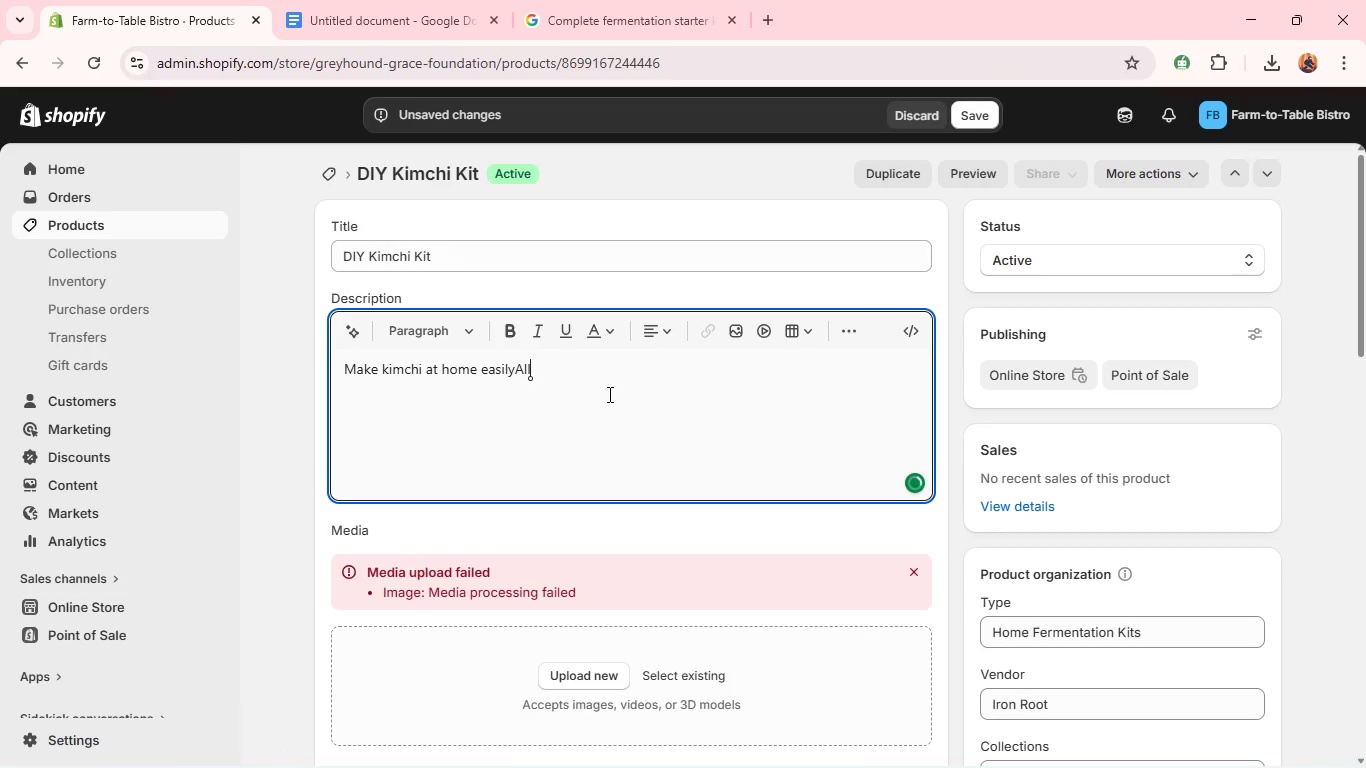 
key(Control+A)
 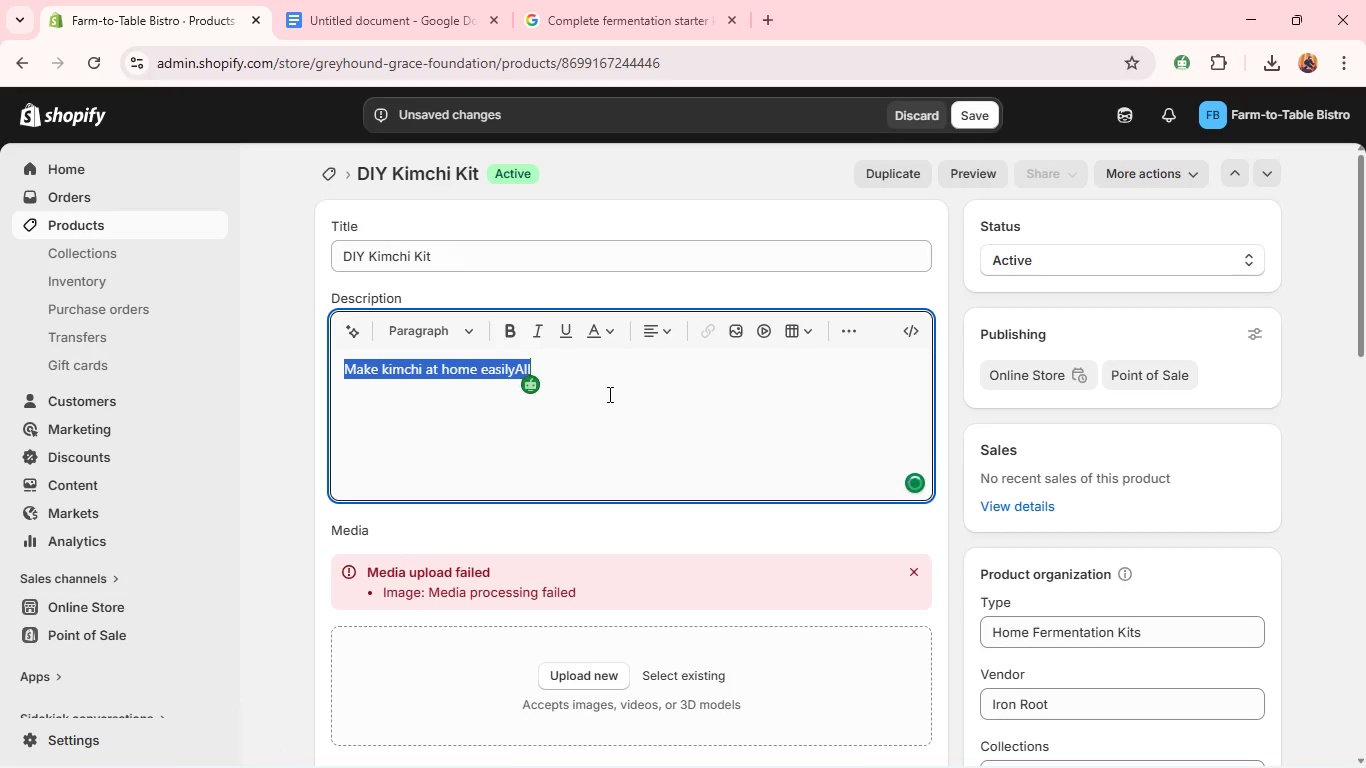 
type(All-in-one kit to make authentic kimchi at home. )
 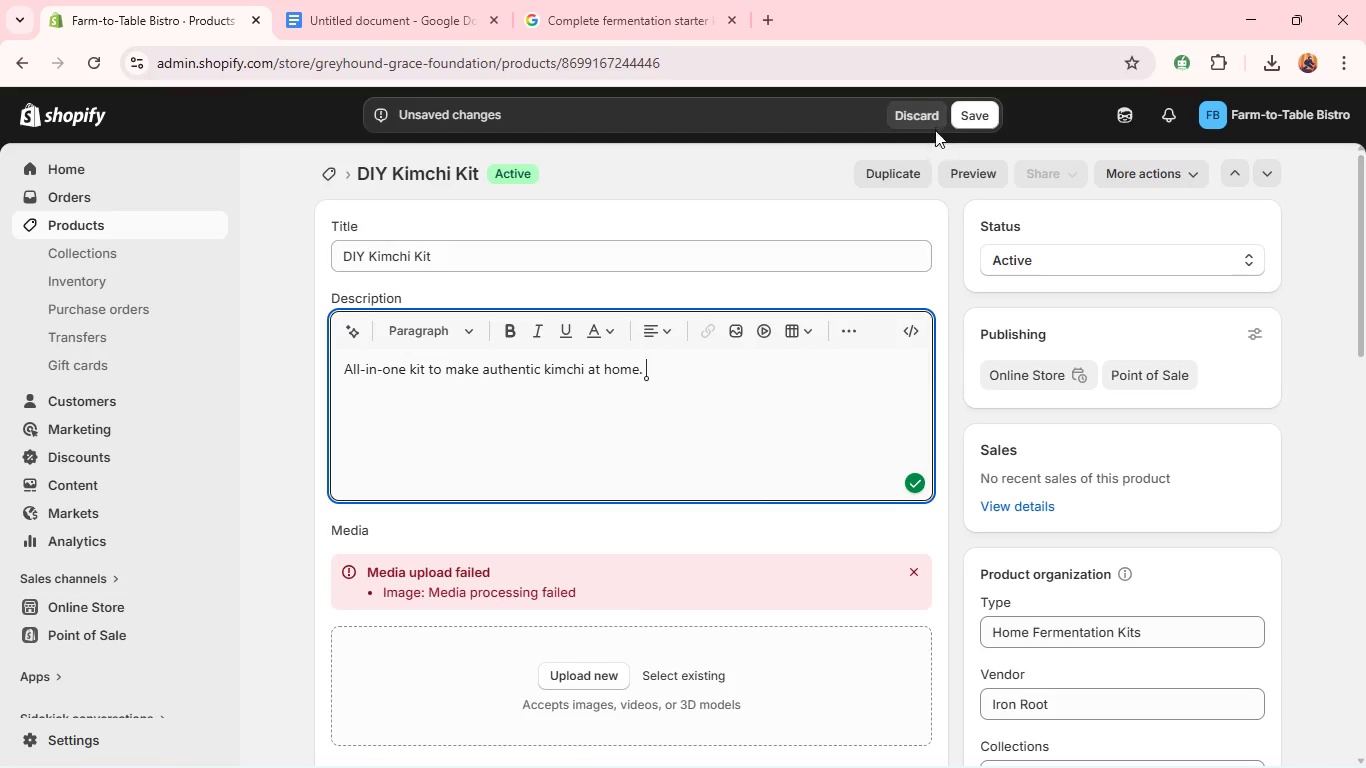 
left_click([988, 107])
 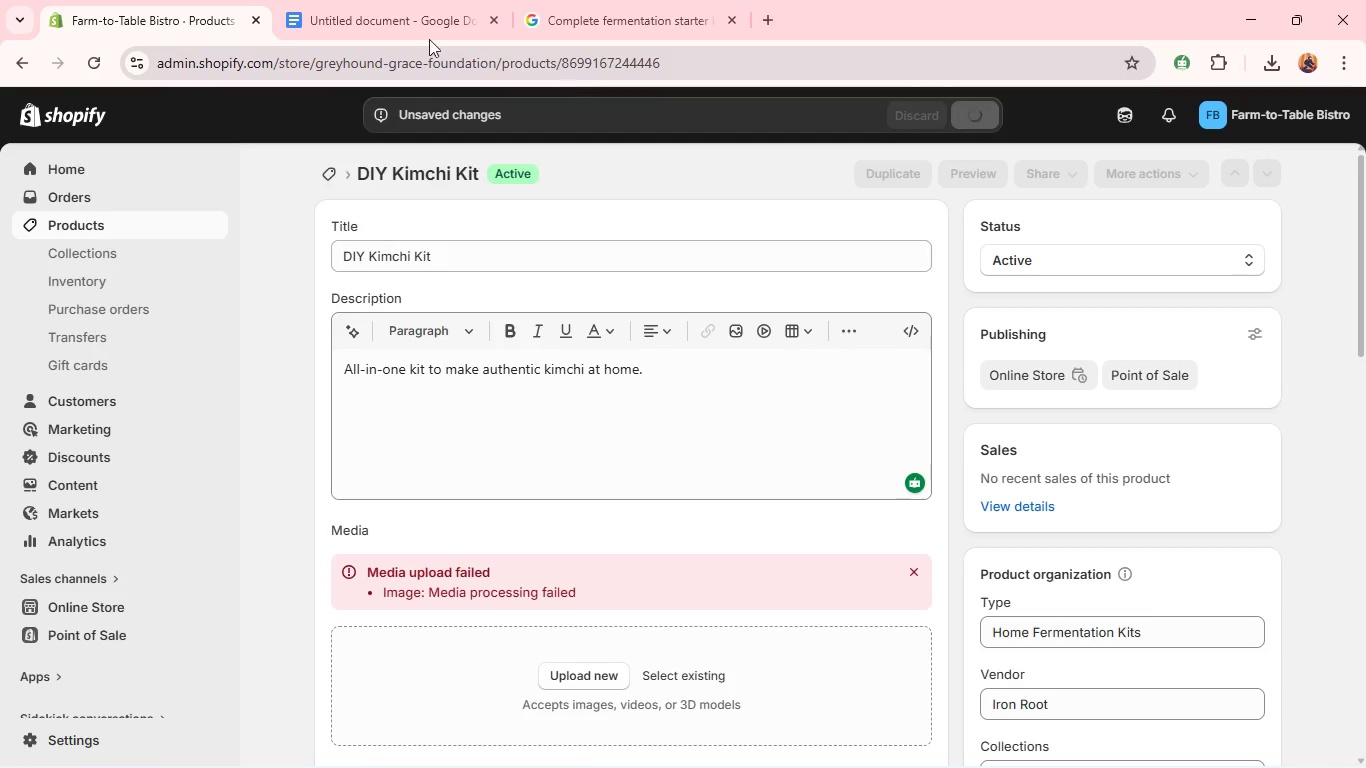 
left_click([402, 25])
 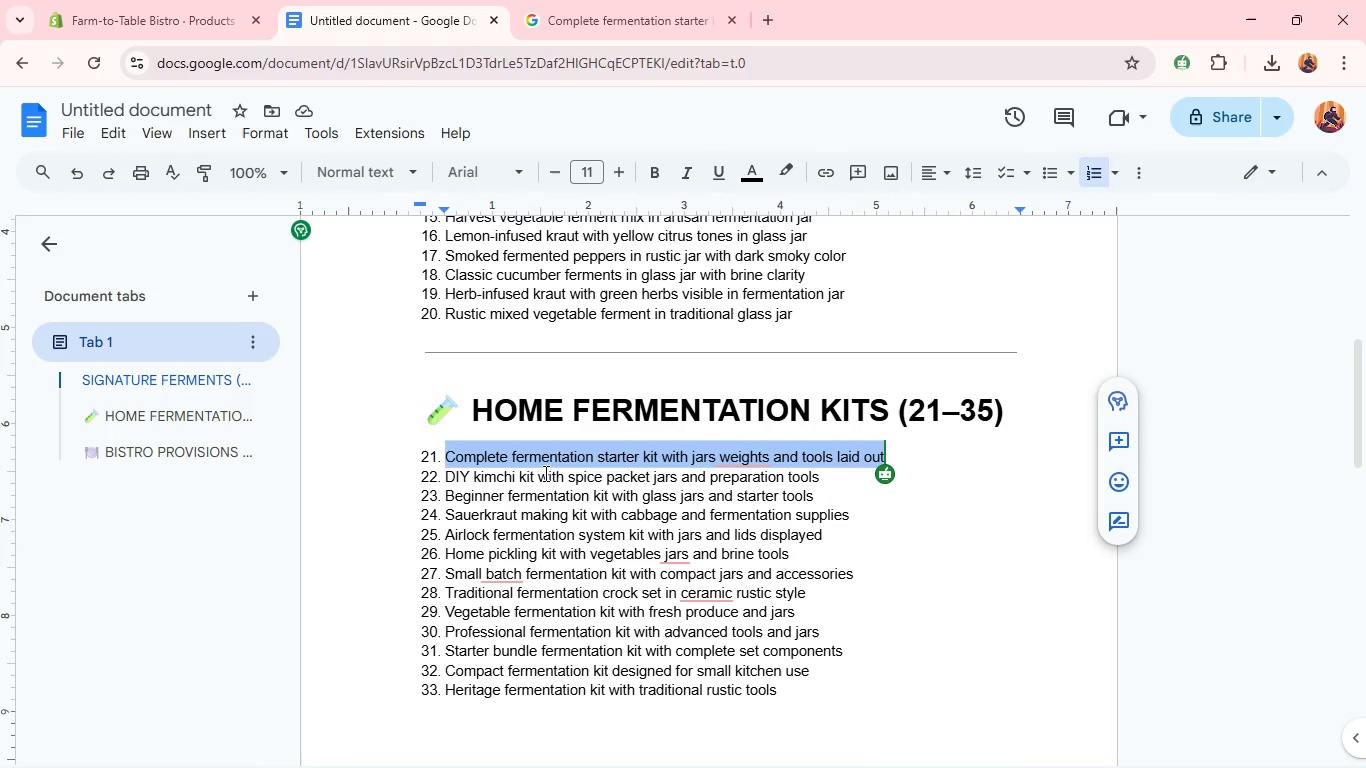 
double_click([515, 473])
 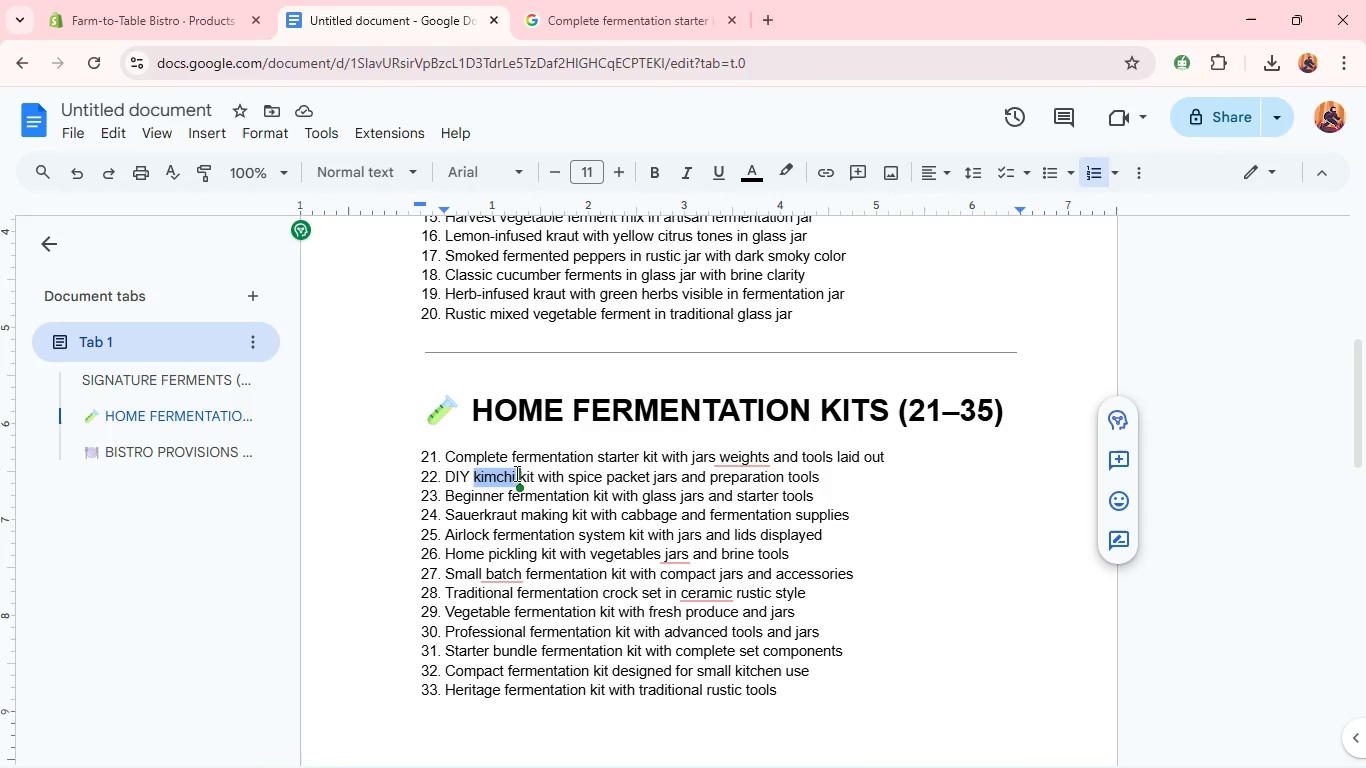 
triple_click([515, 473])
 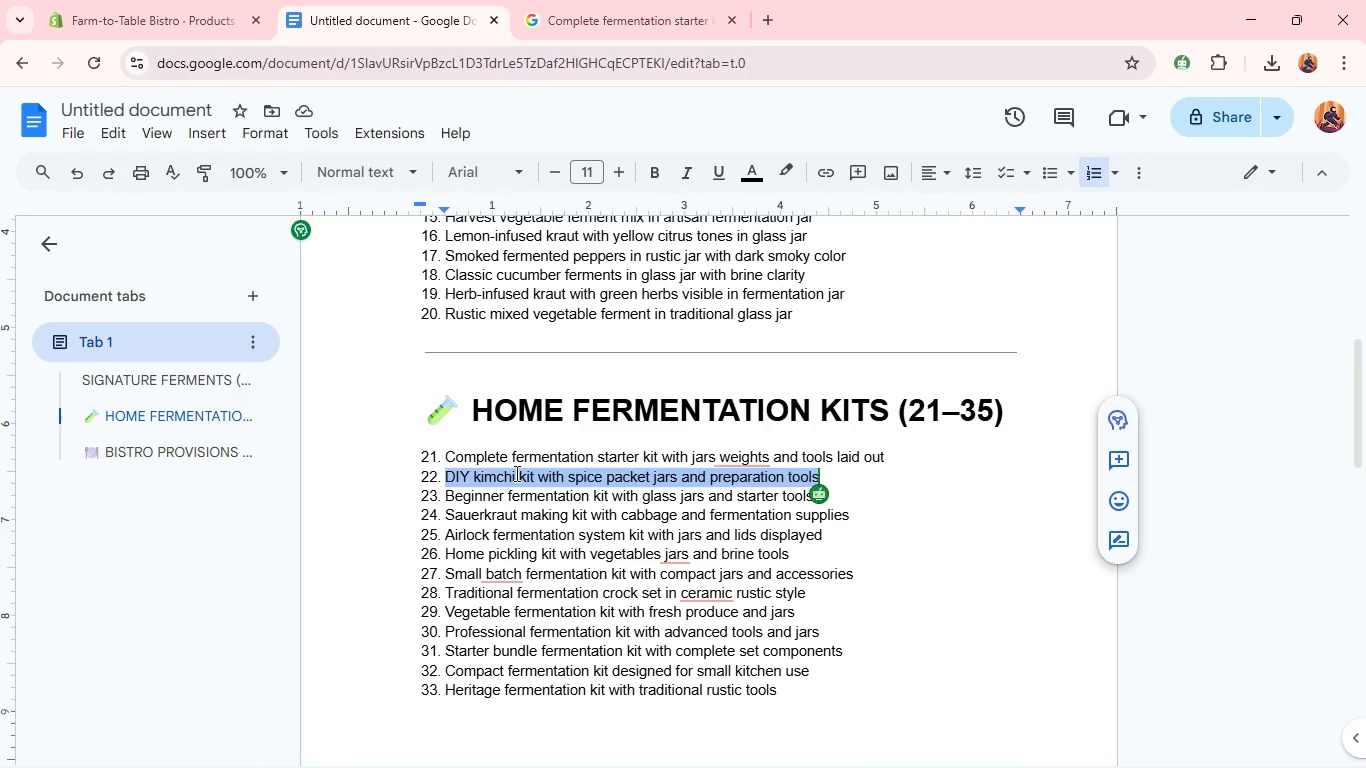 
key(Control+C)
 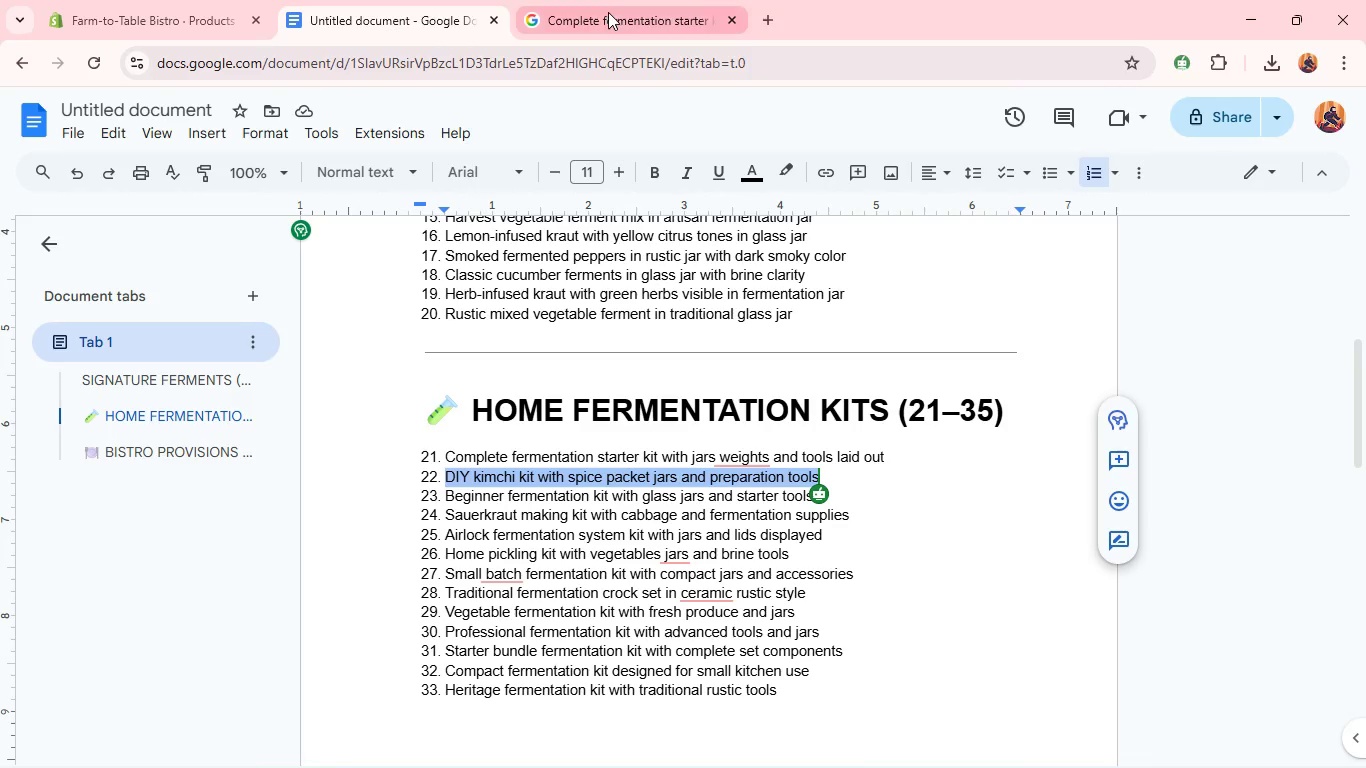 
left_click([608, 11])
 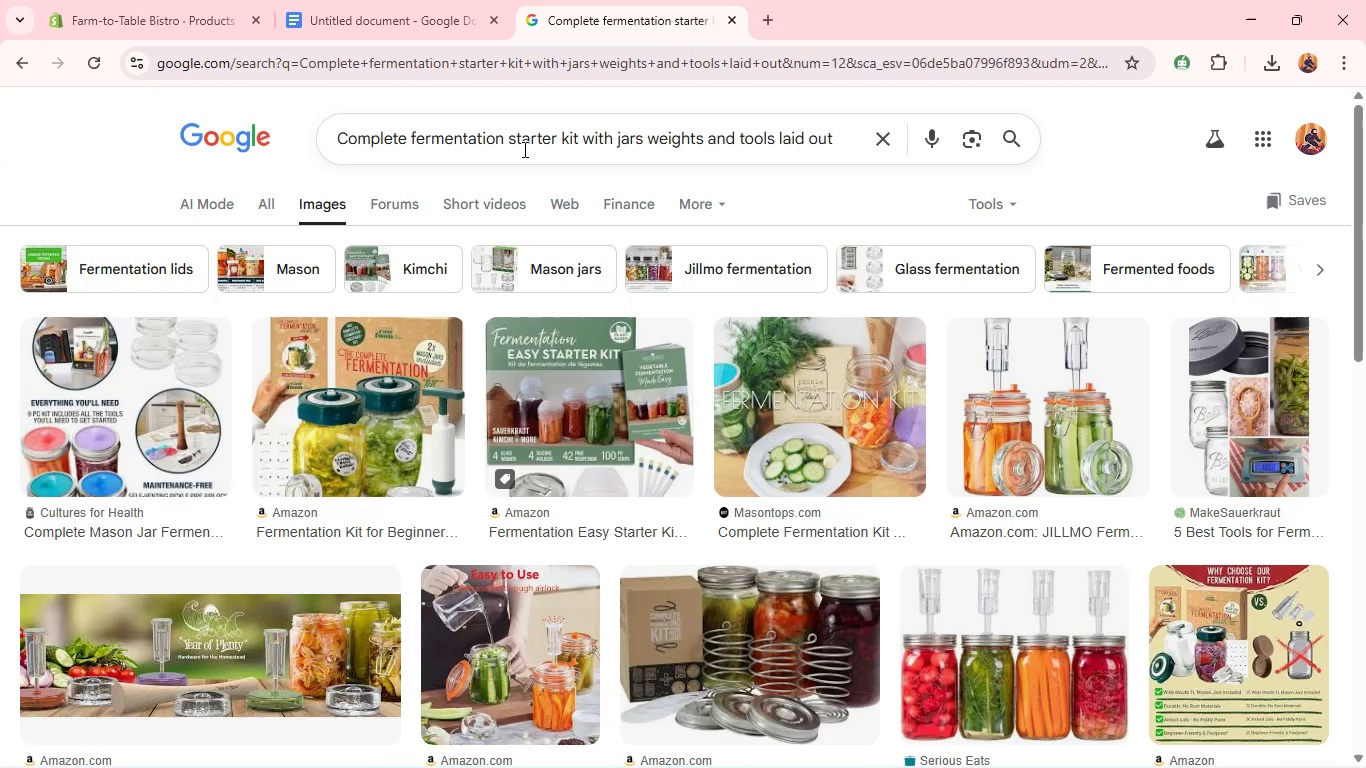 
left_click([523, 149])
 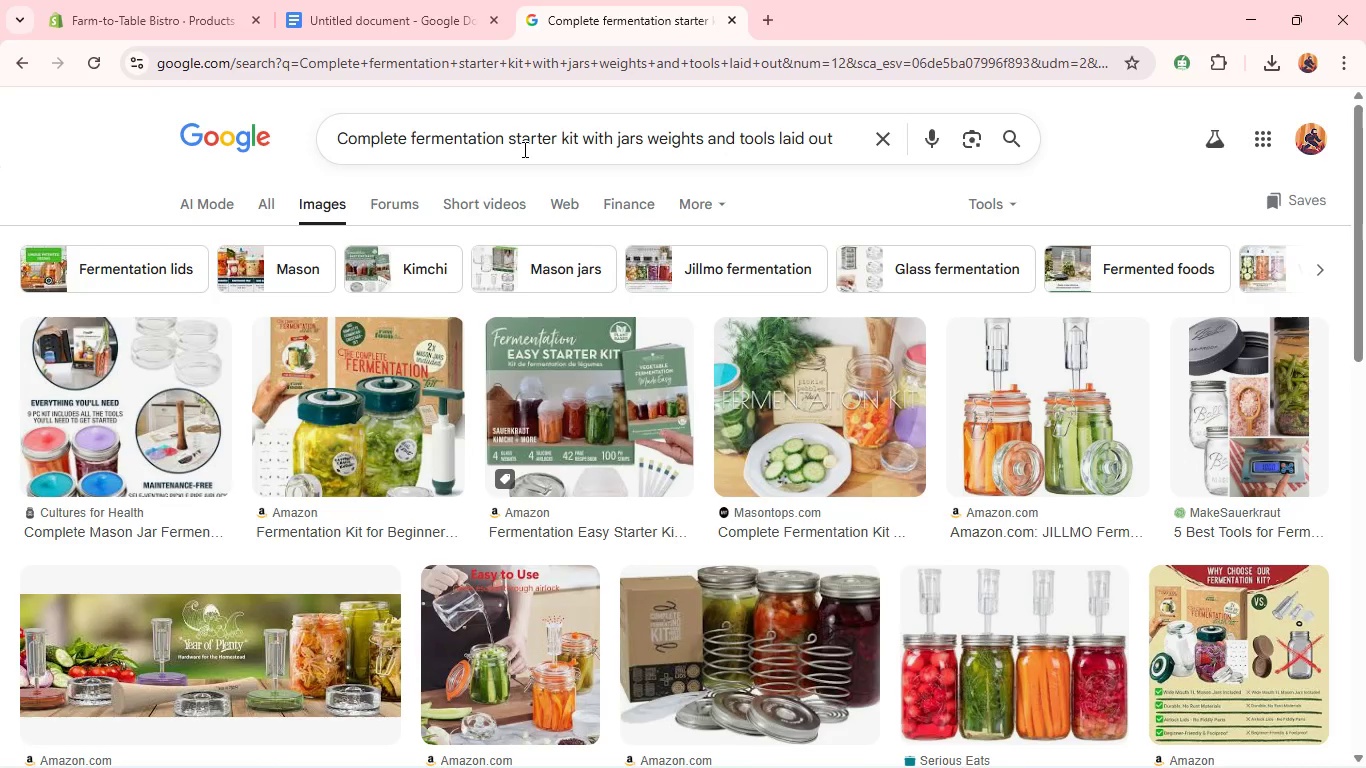 
key(Control+A)
 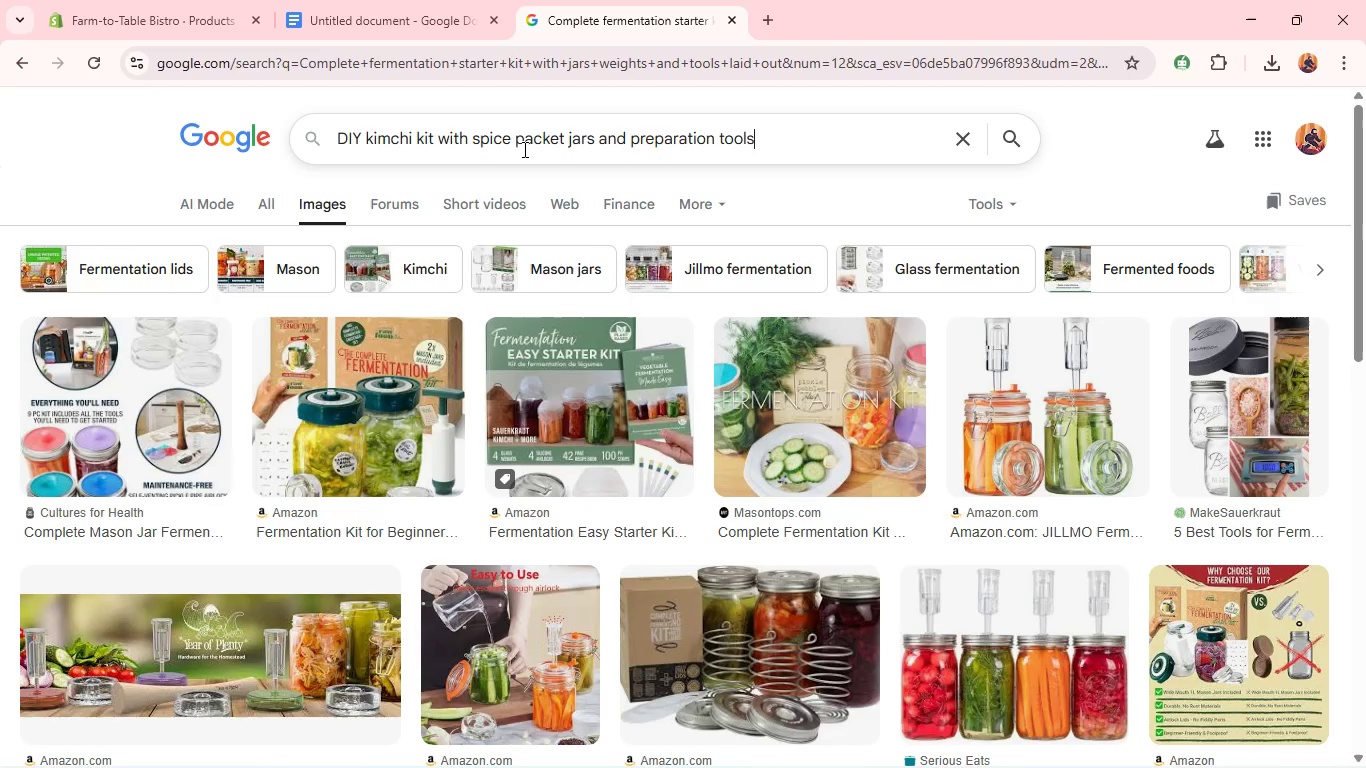 
key(Control+V)
 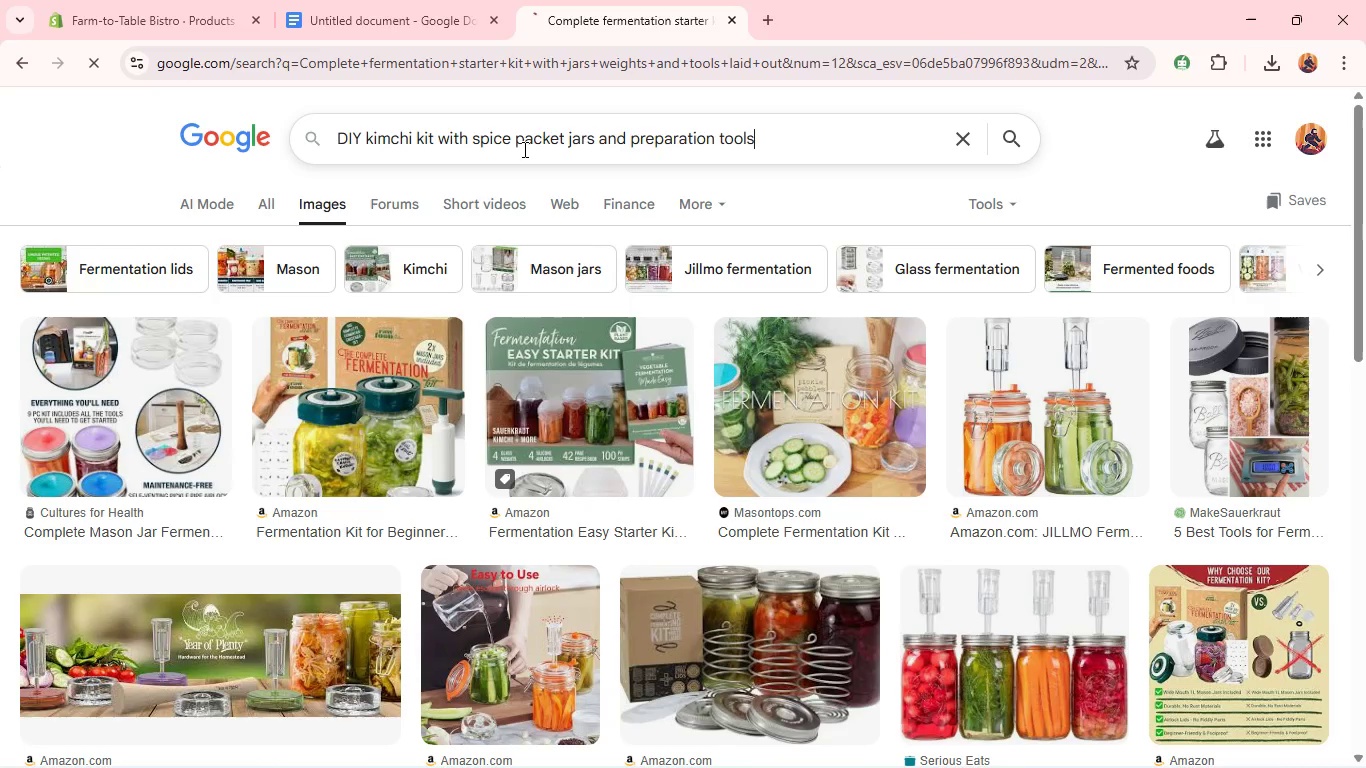 
key(Enter)
 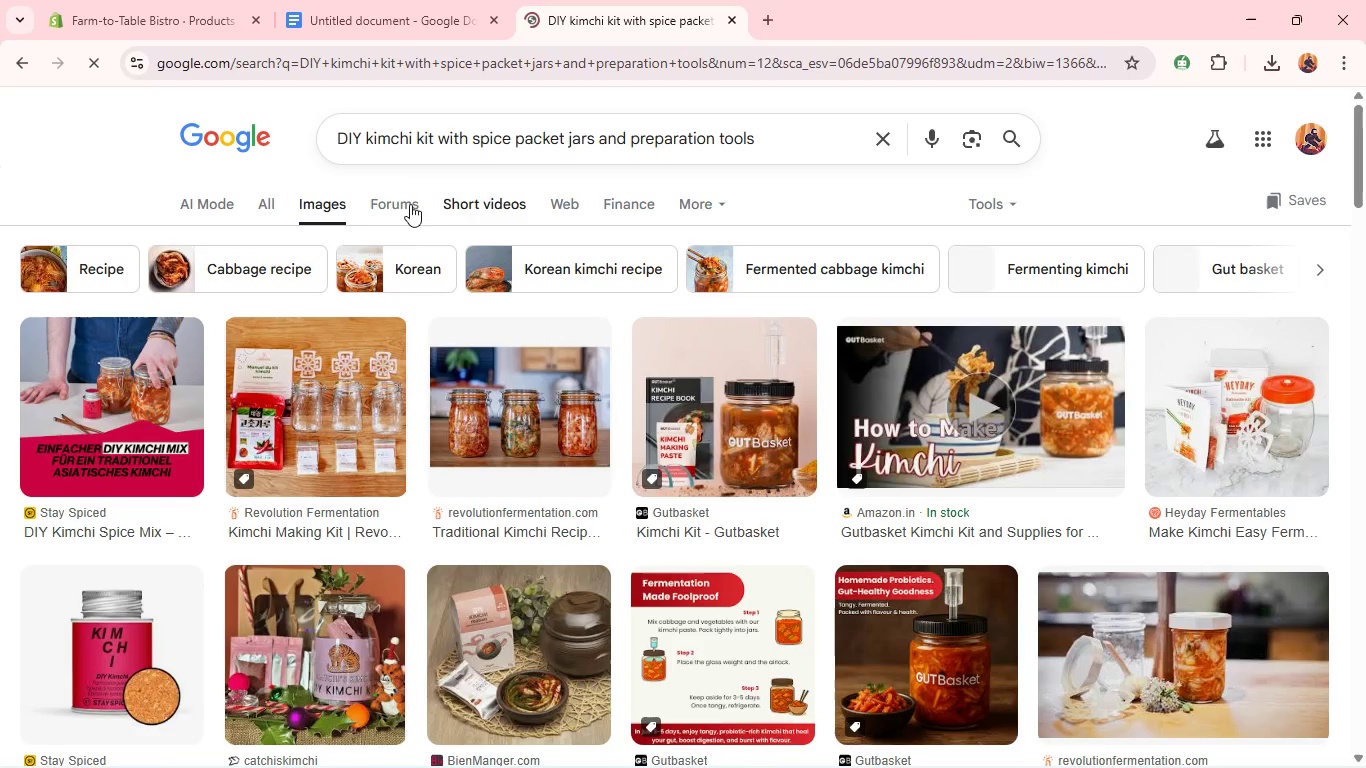 
wait(7.92)
 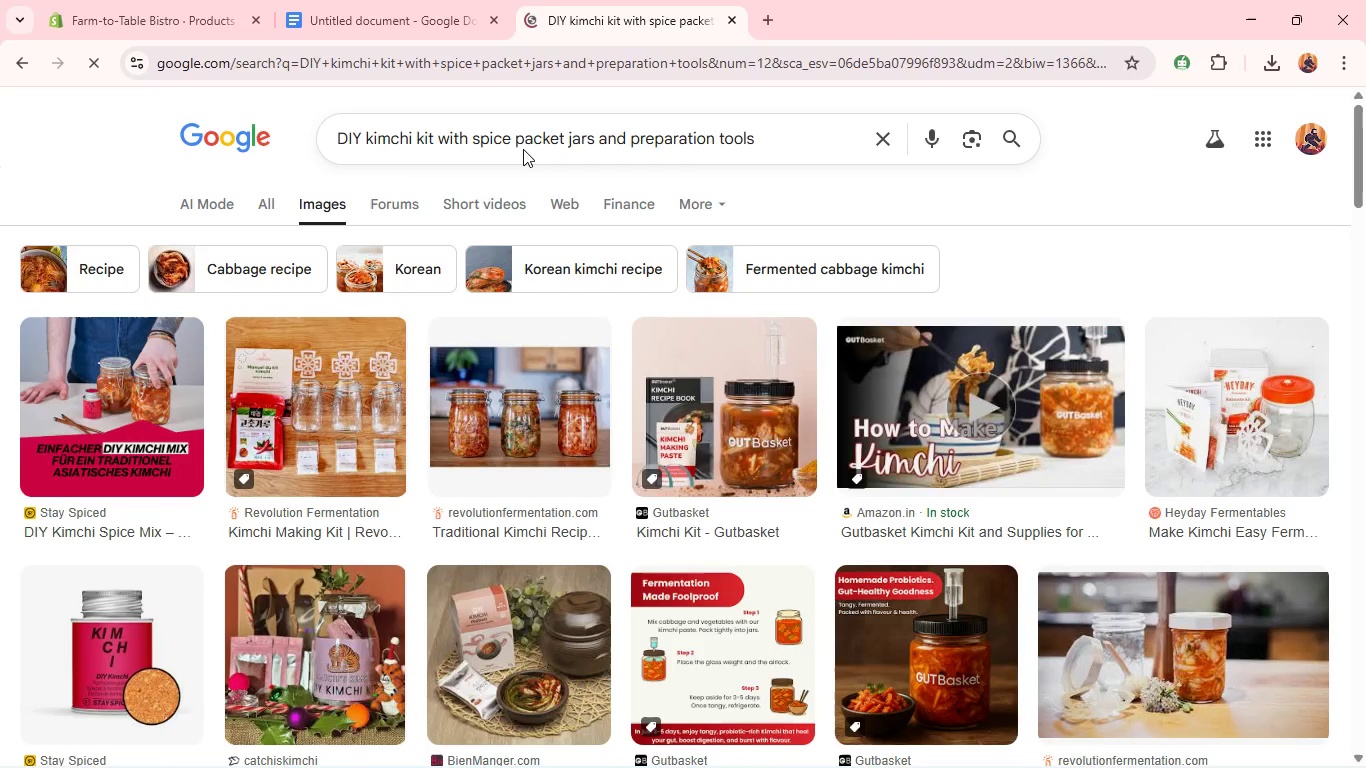 
right_click([521, 393])
 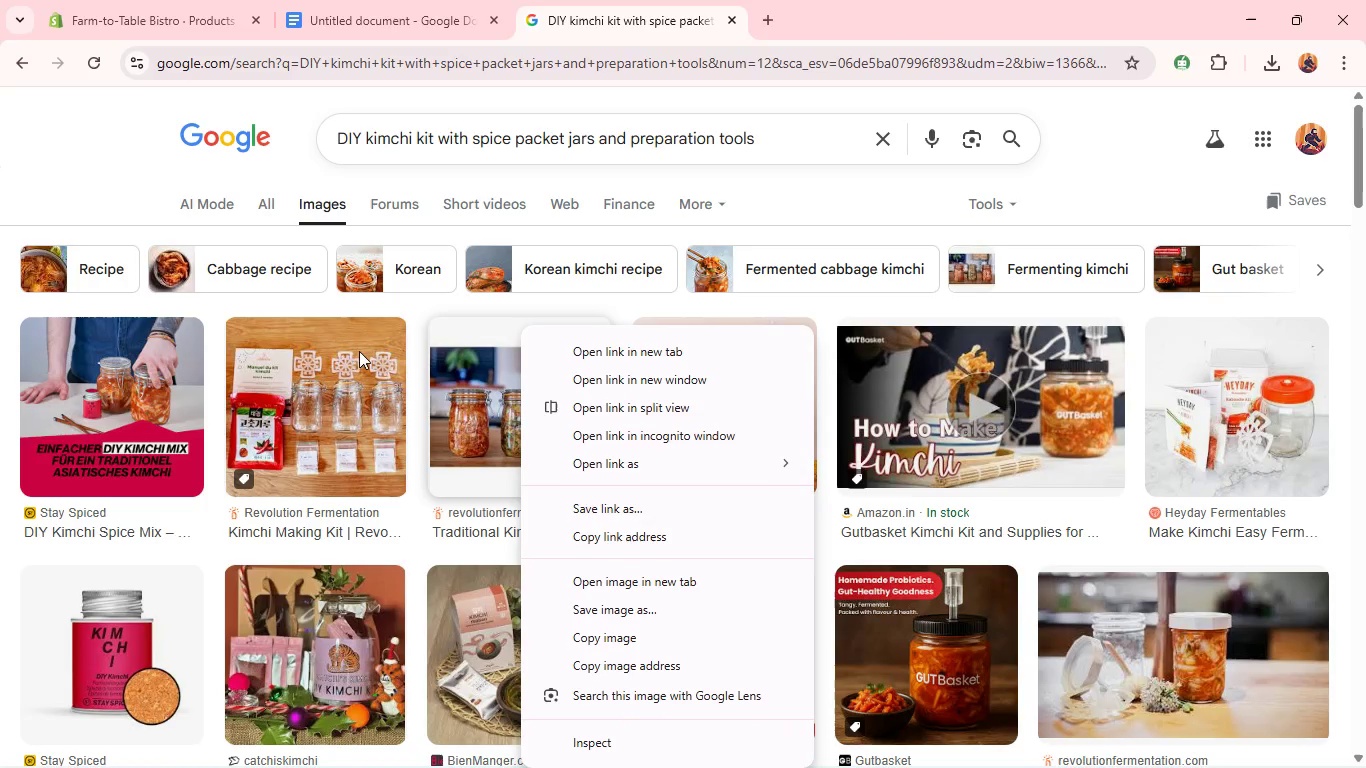 
right_click([315, 340])
 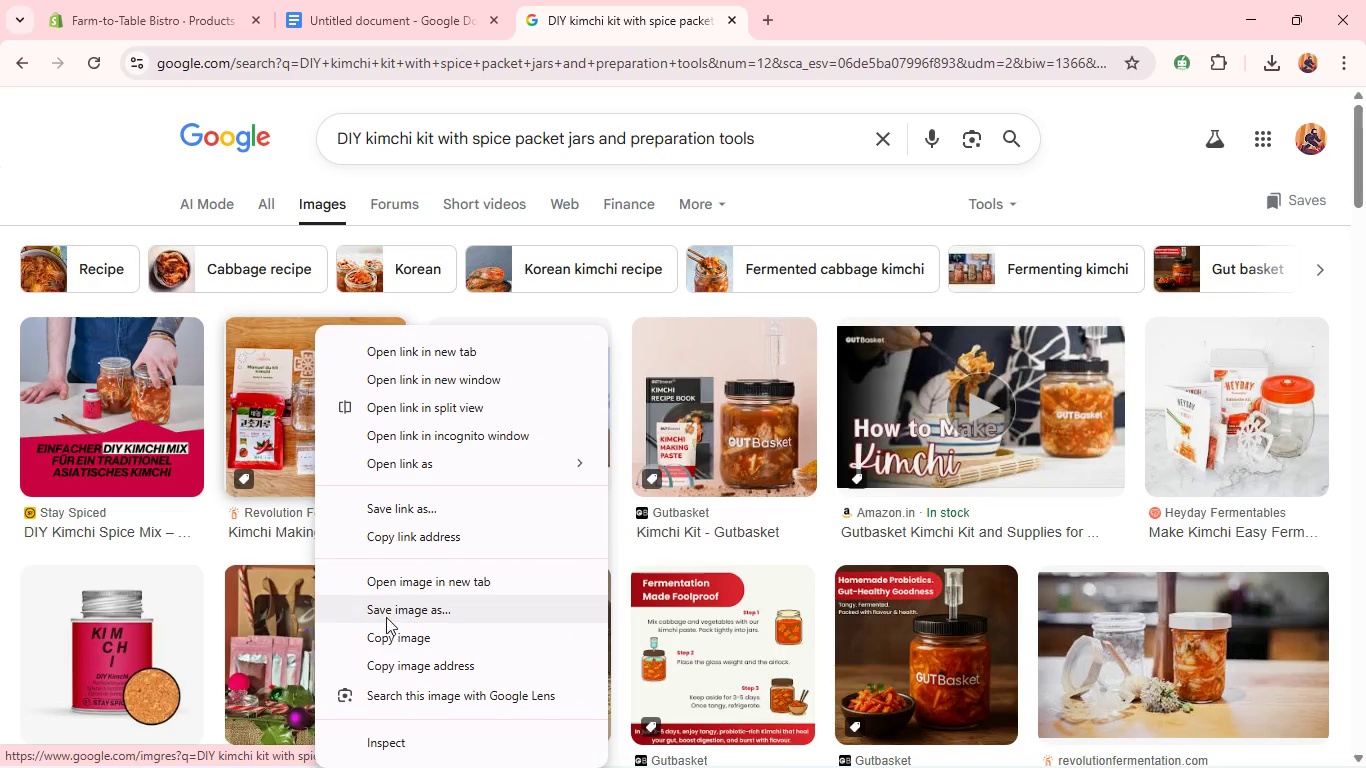 
left_click([385, 617])
 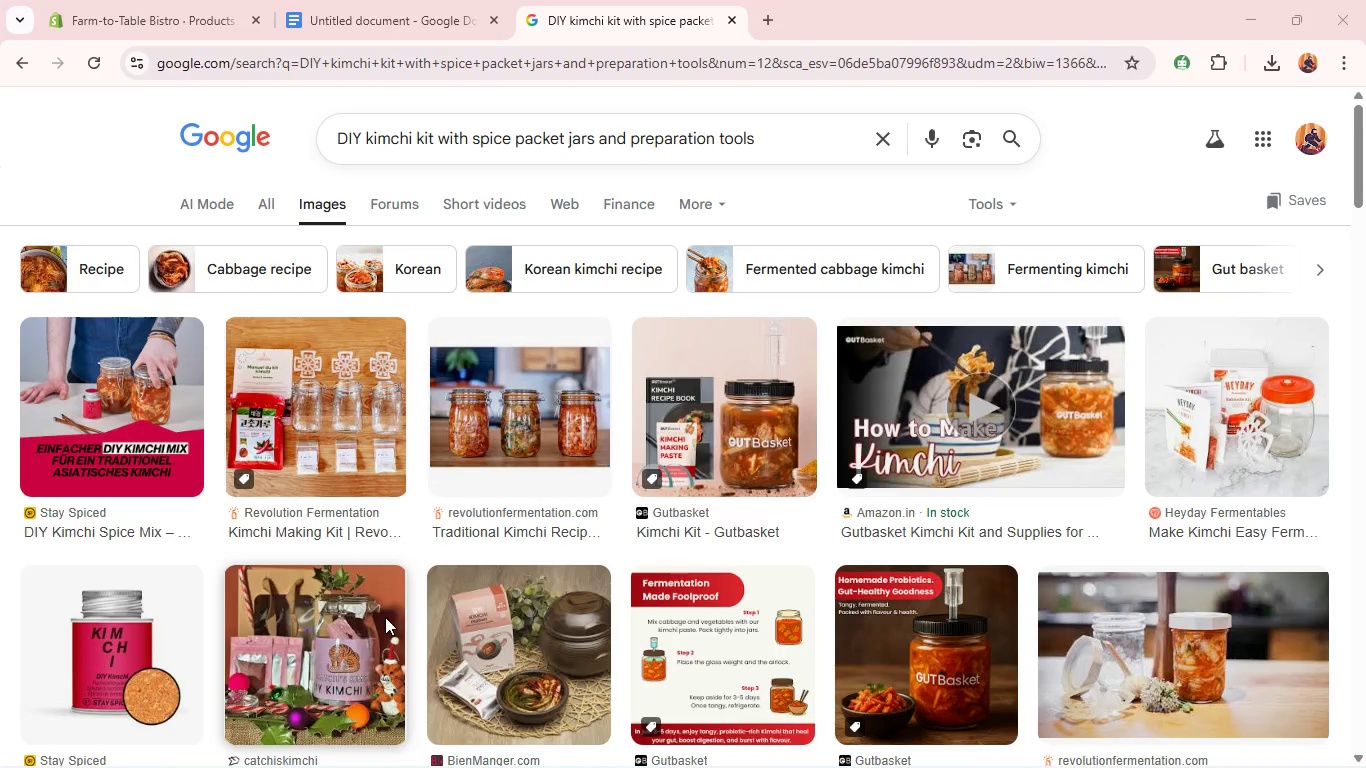 
key(Enter)
 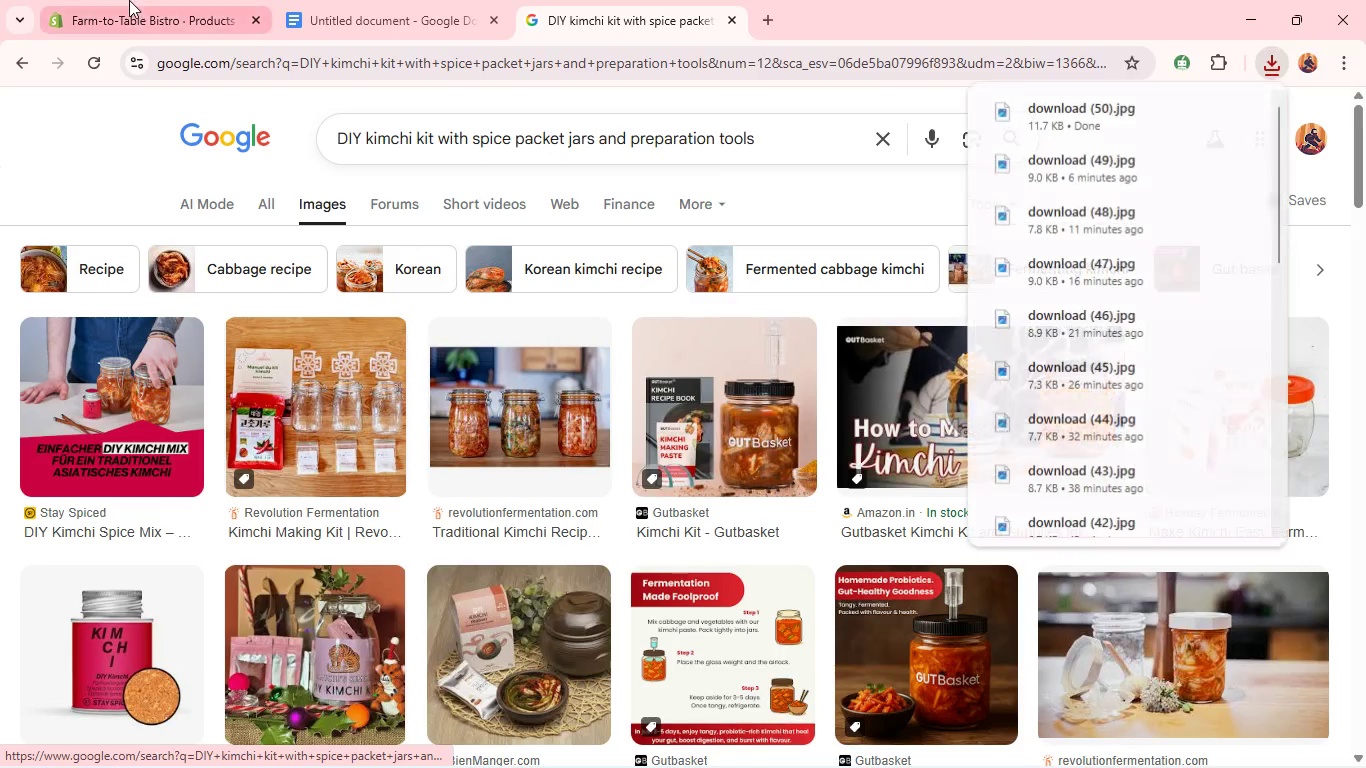 
left_click([129, 0])
 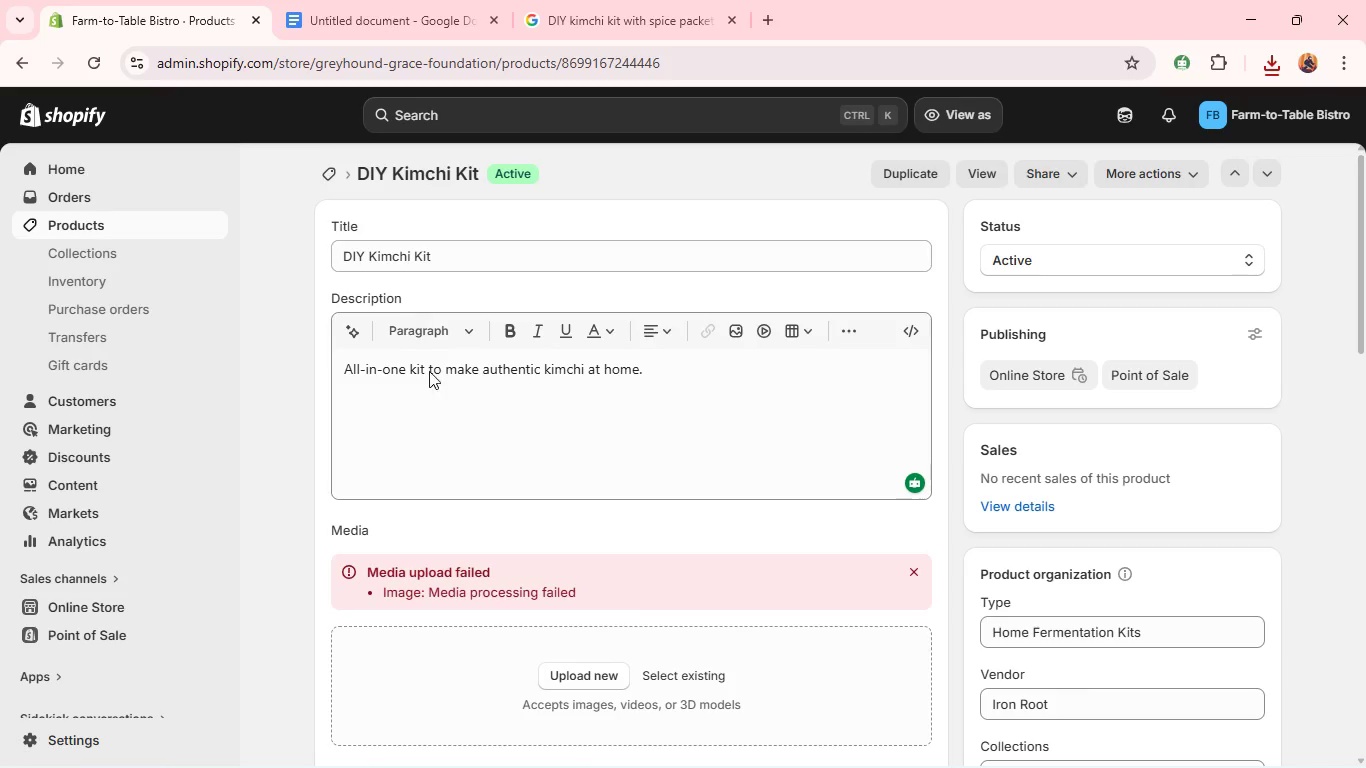 
mouse_move([443, 397])
 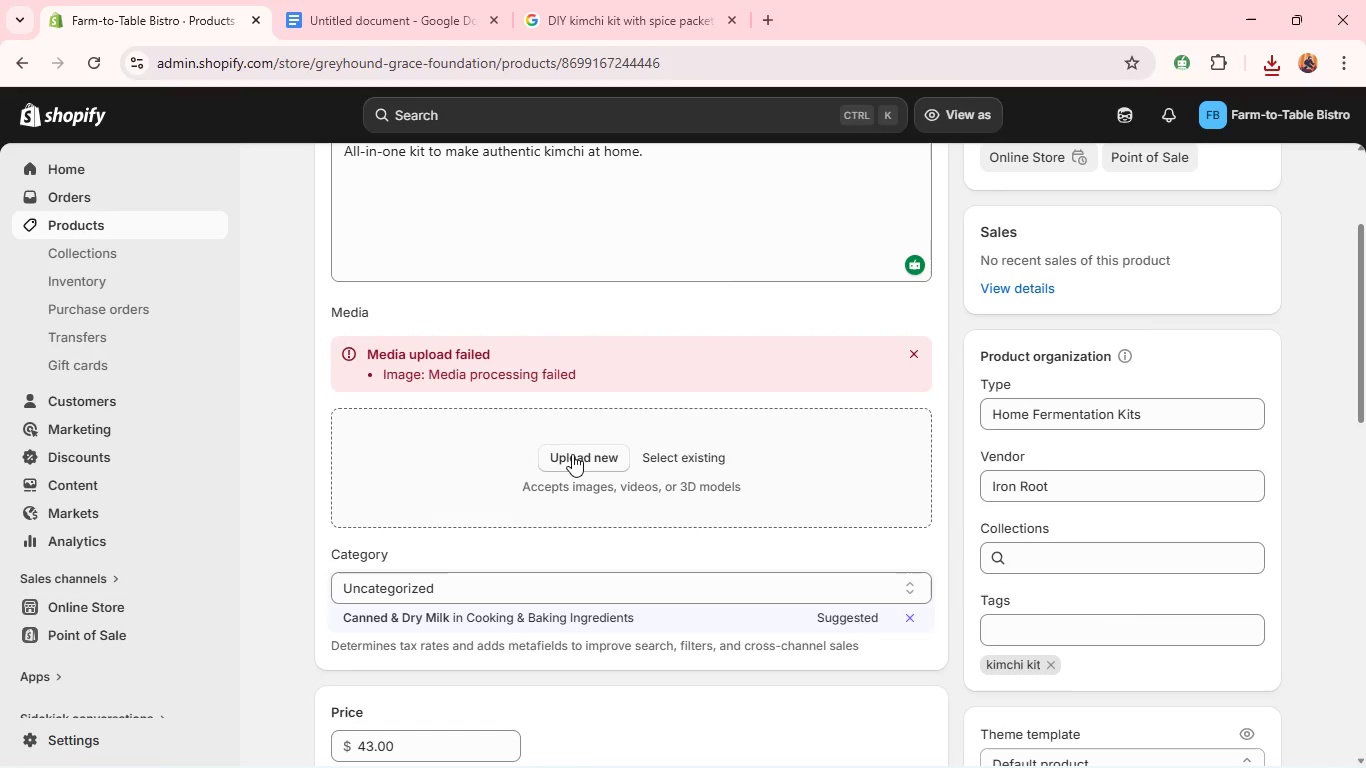 
left_click([572, 454])
 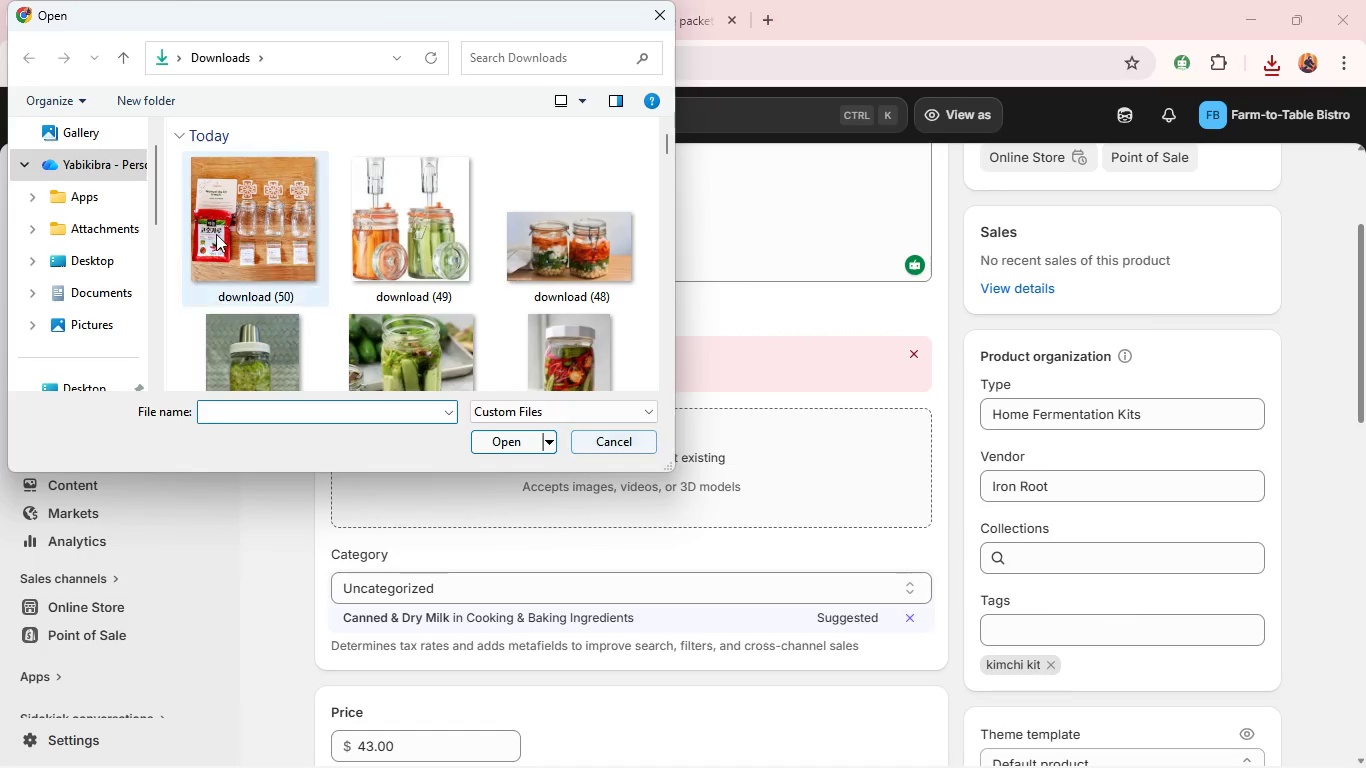 
left_click([205, 225])
 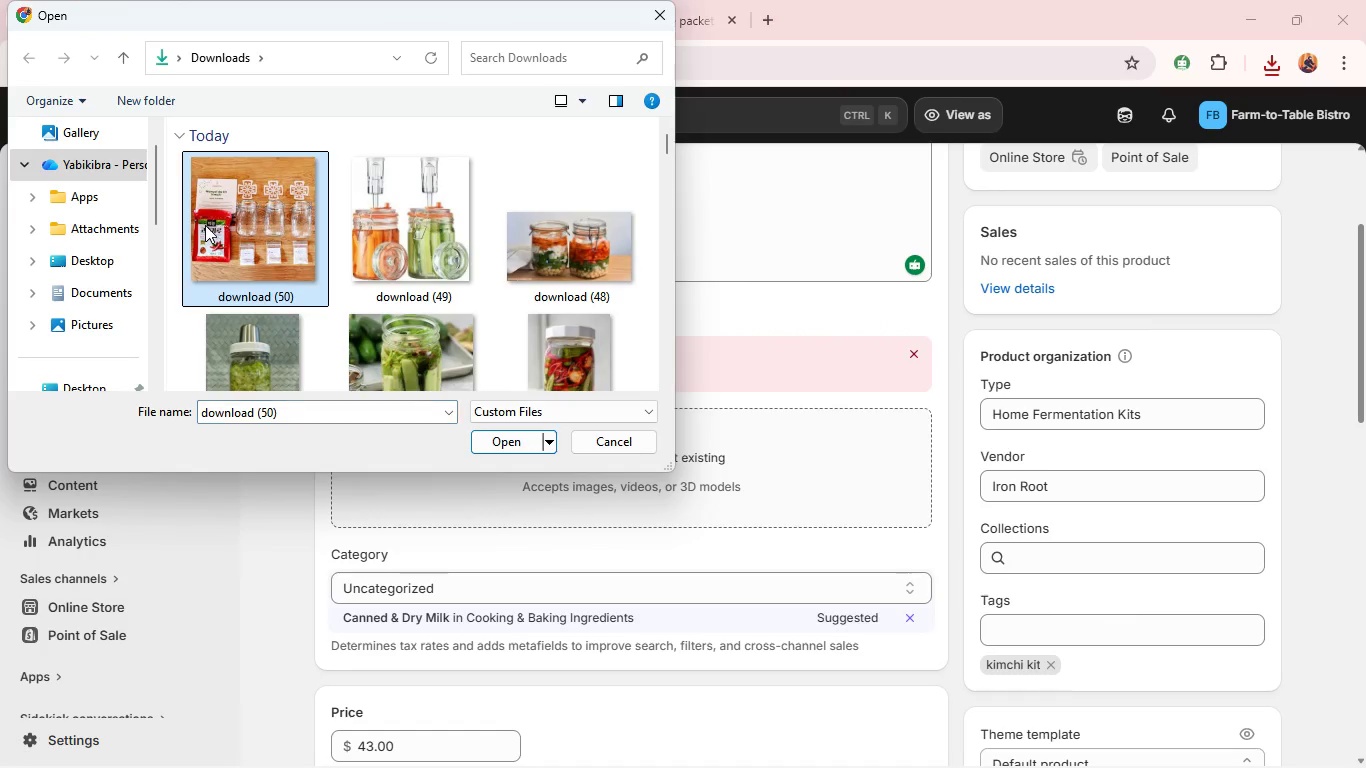 
key(Enter)
 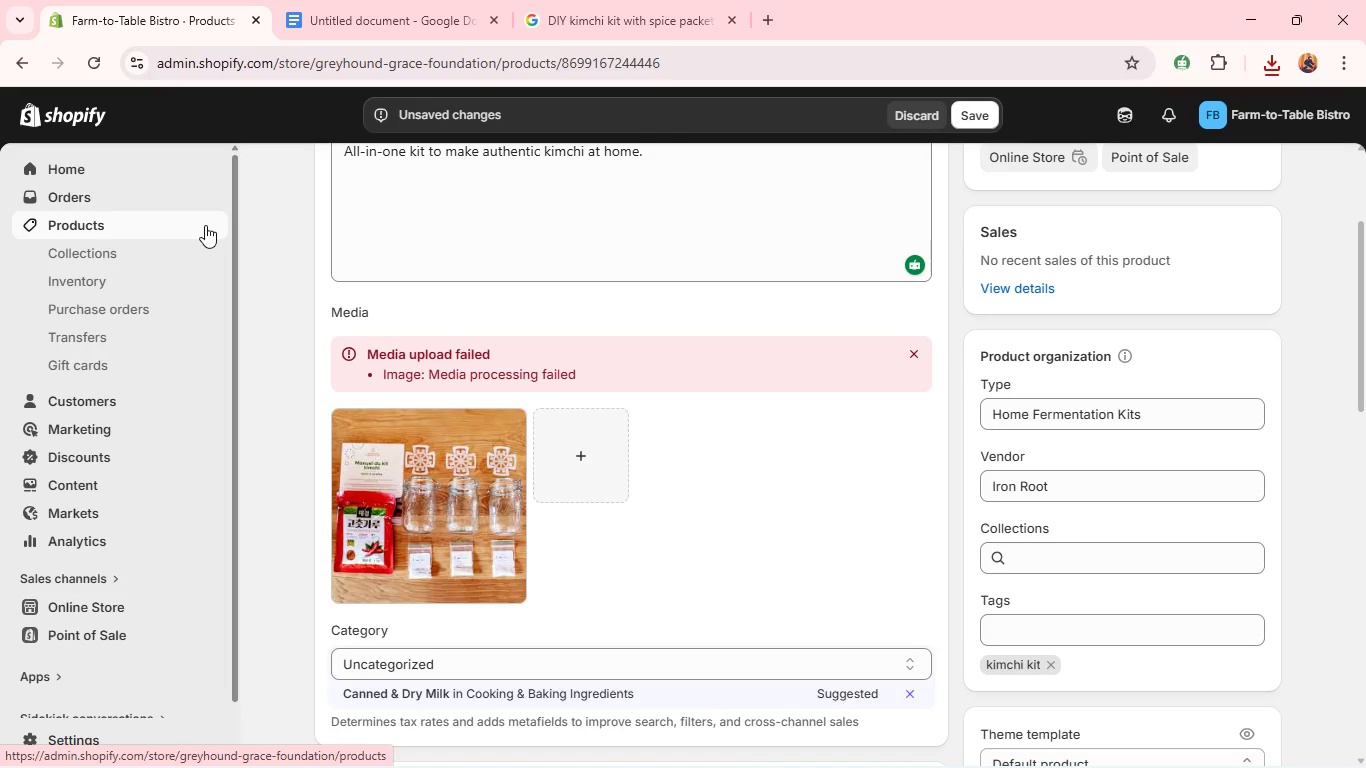 
wait(14.01)
 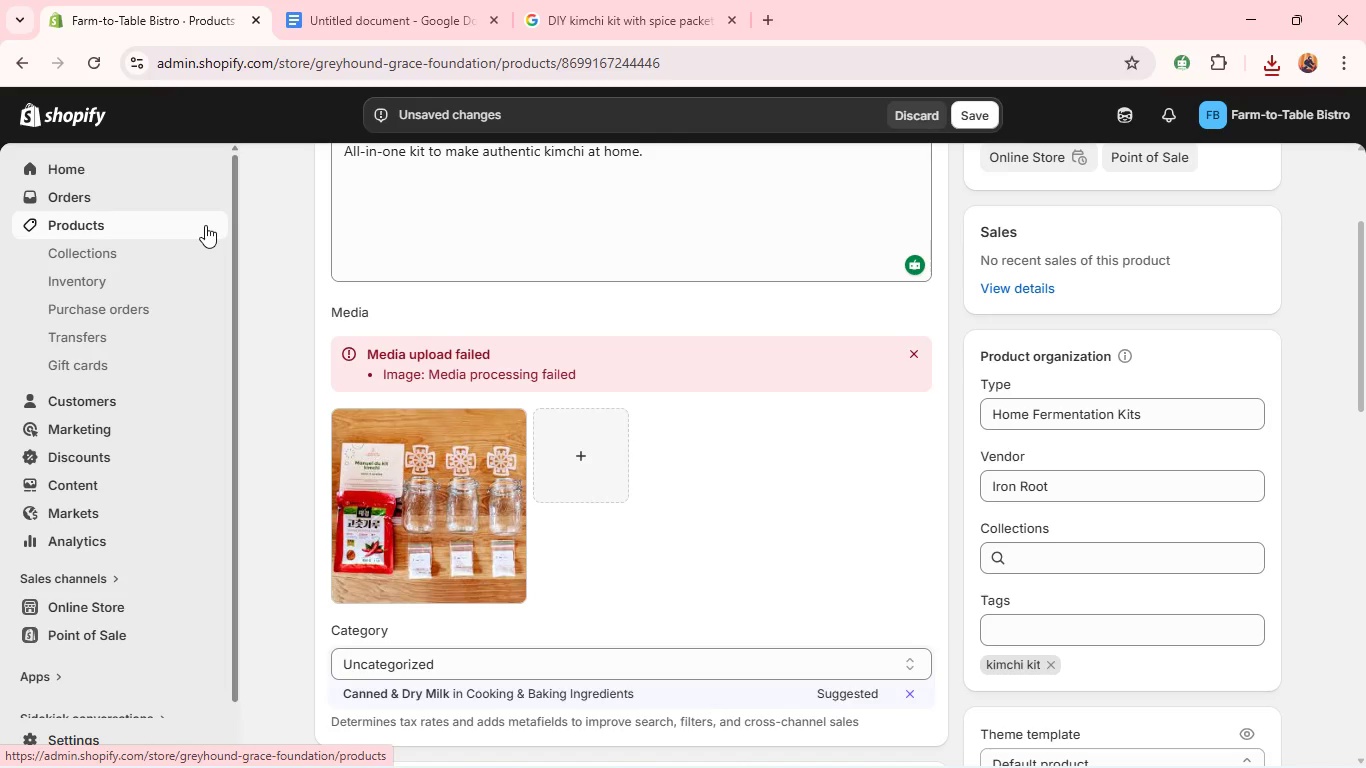 
left_click([965, 112])
 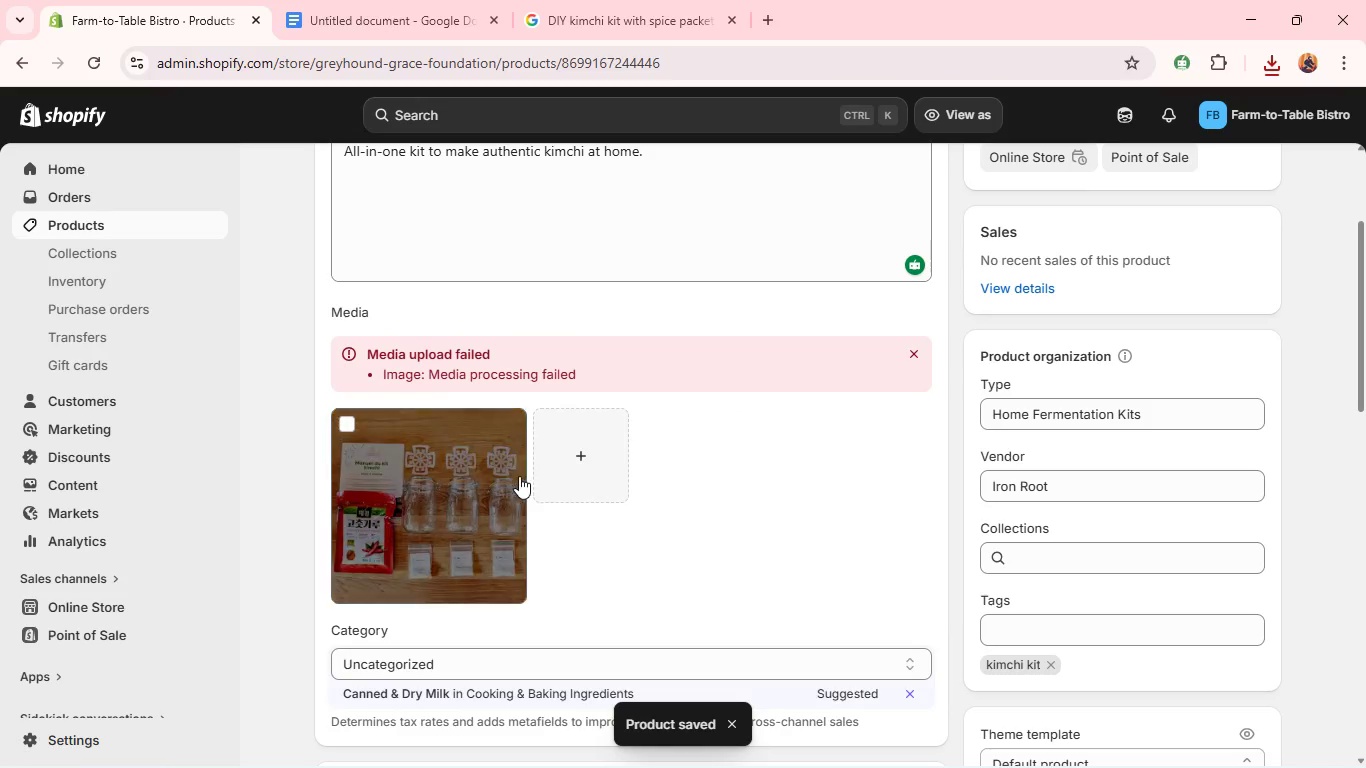 
wait(13.03)
 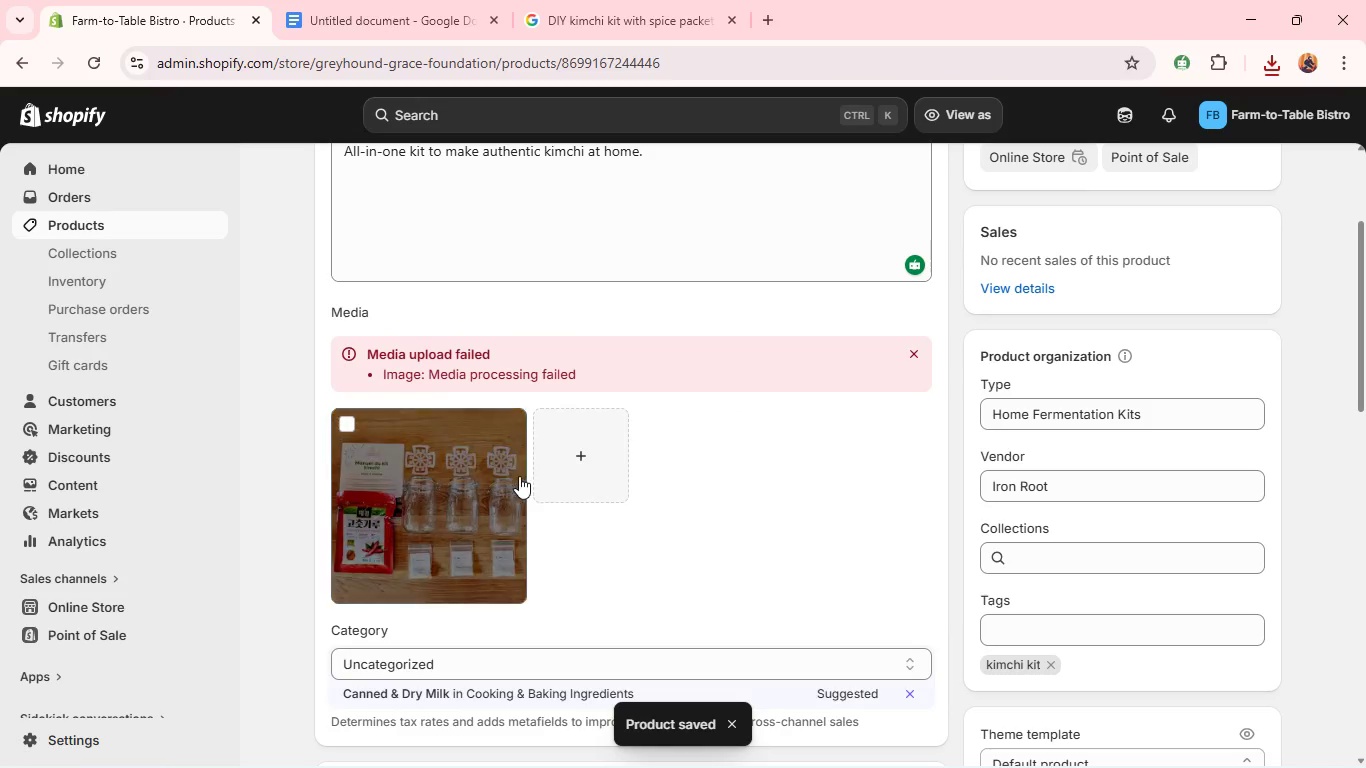 
left_click([484, 491])
 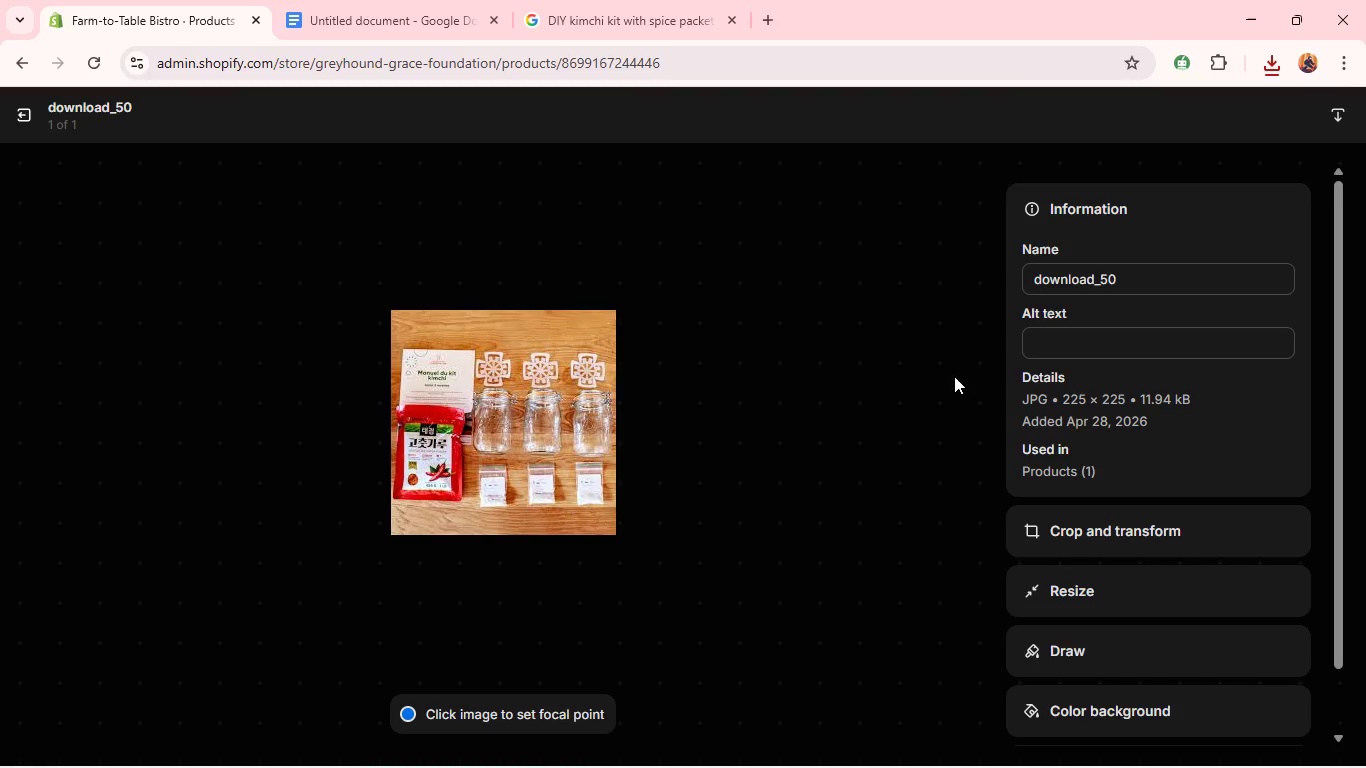 
left_click([1023, 353])
 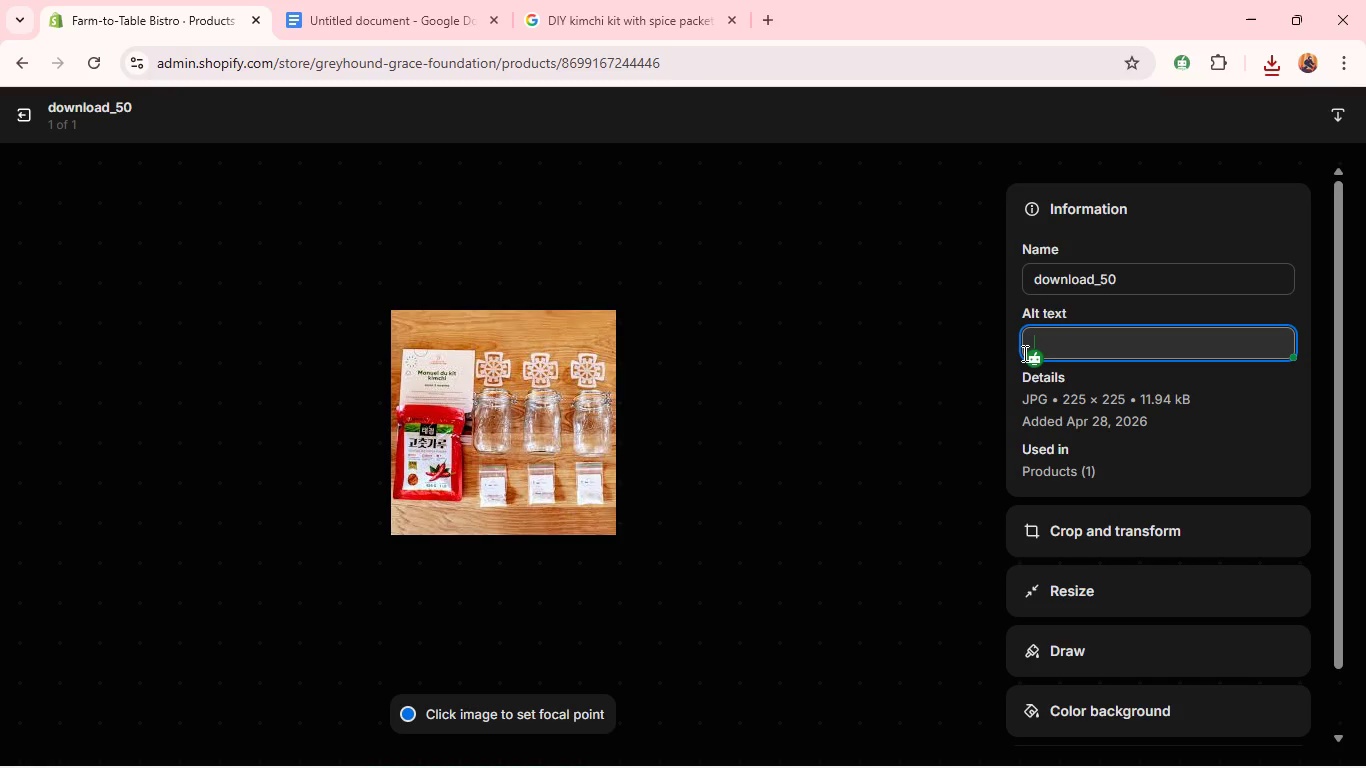 
type(DIY )
 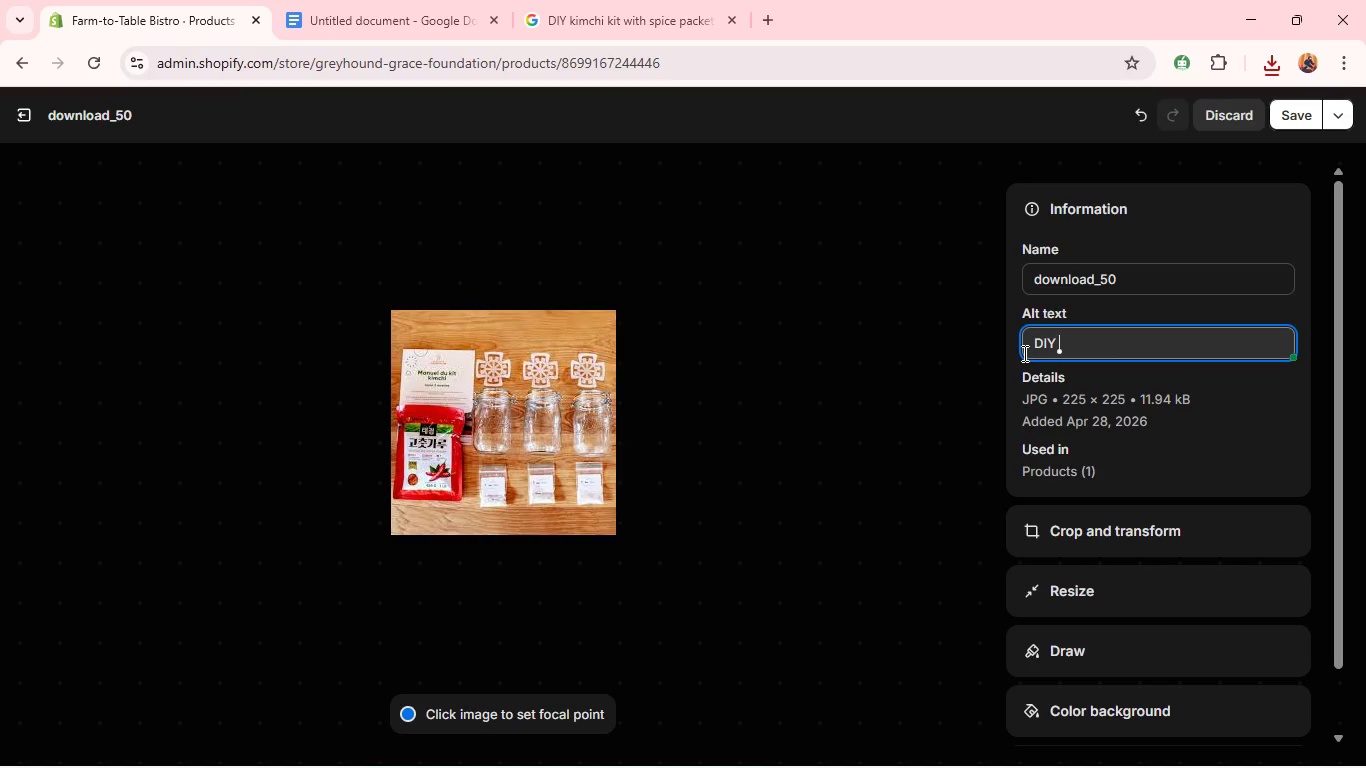 
type(kimi)
key(Backspace)
key(Backspace)
type(mchi kit with )
 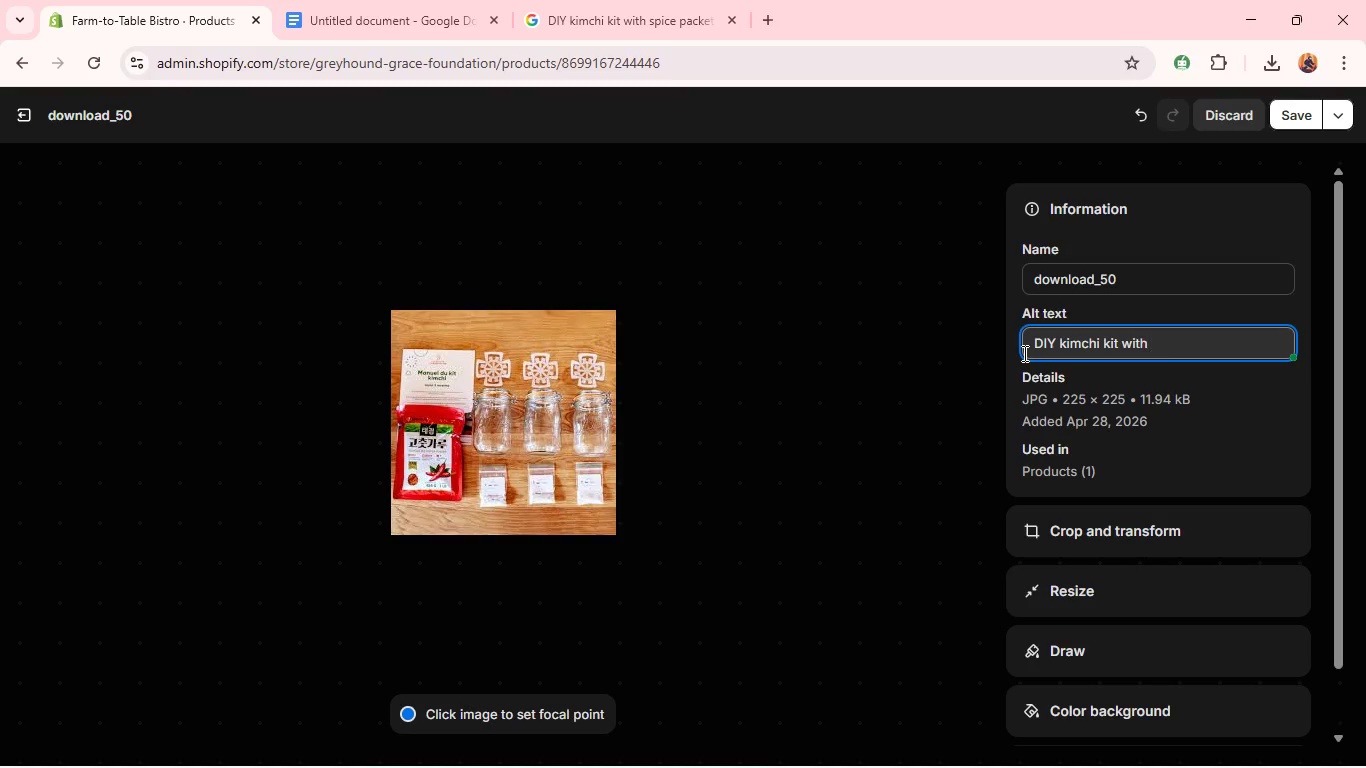 
wait(9.86)
 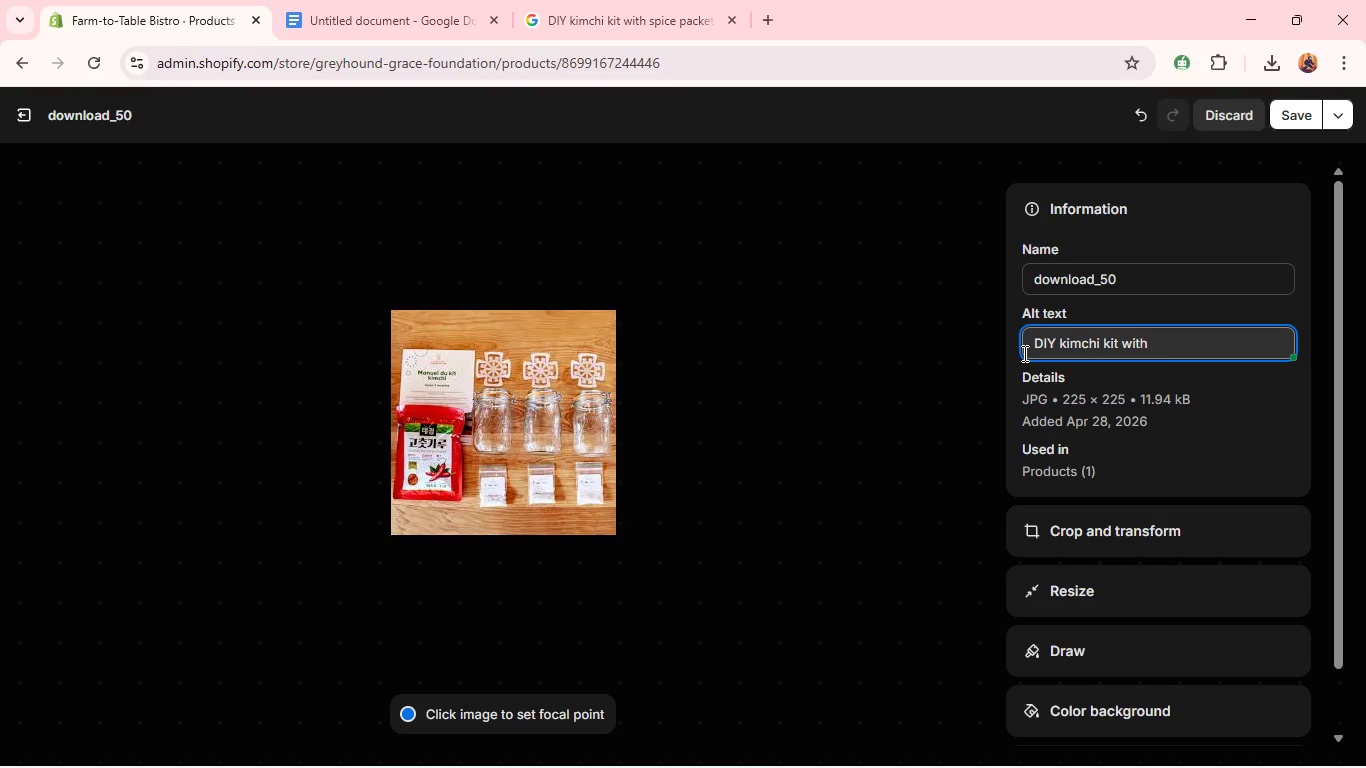 
type(with spice )
 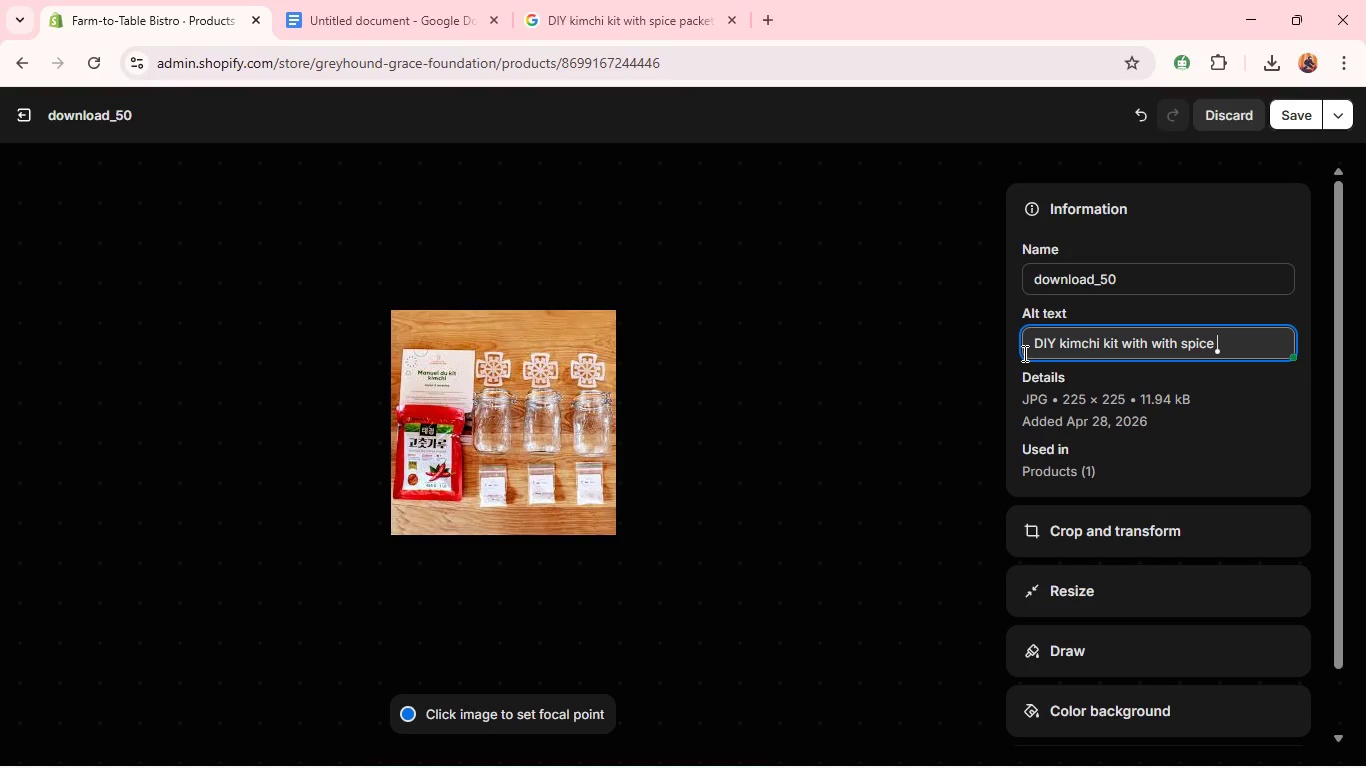 
type(packet jars and preparation tools. )
 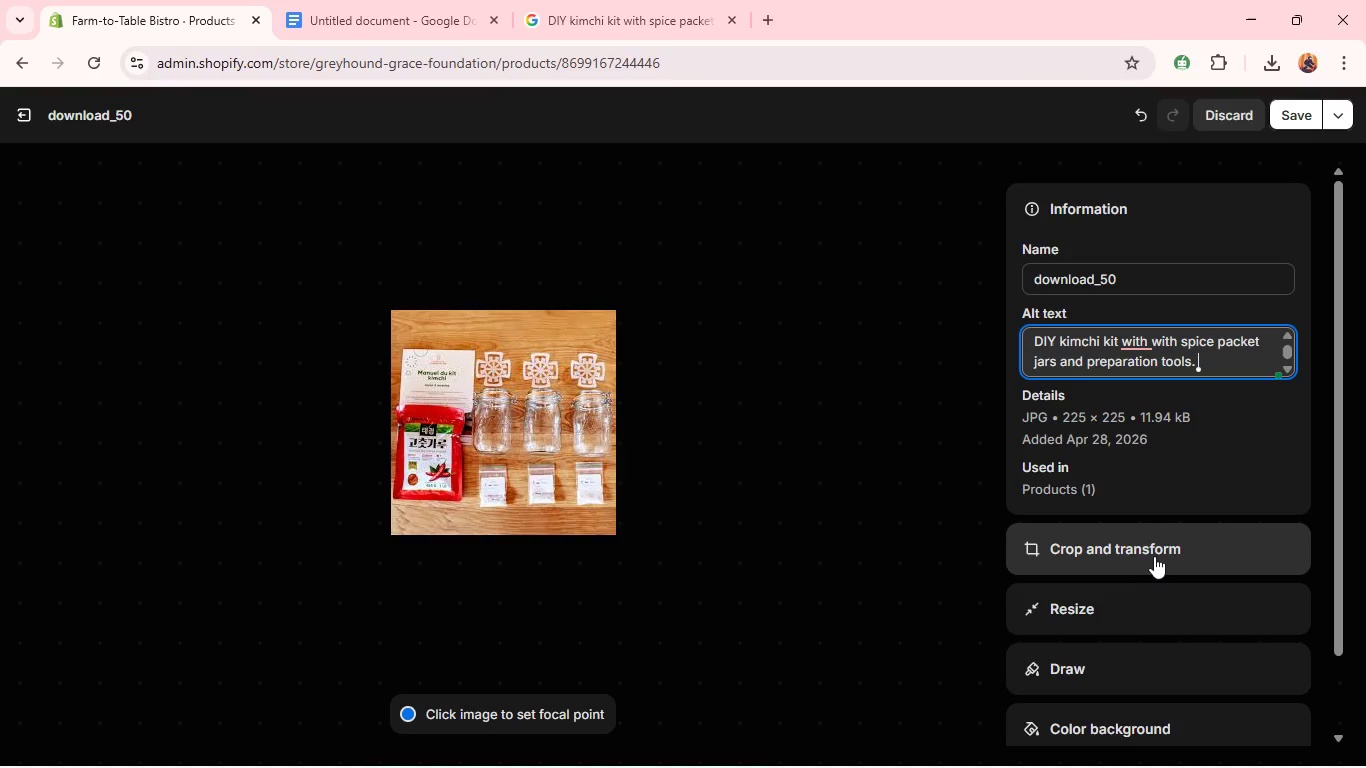 
mouse_move([1137, 353])
 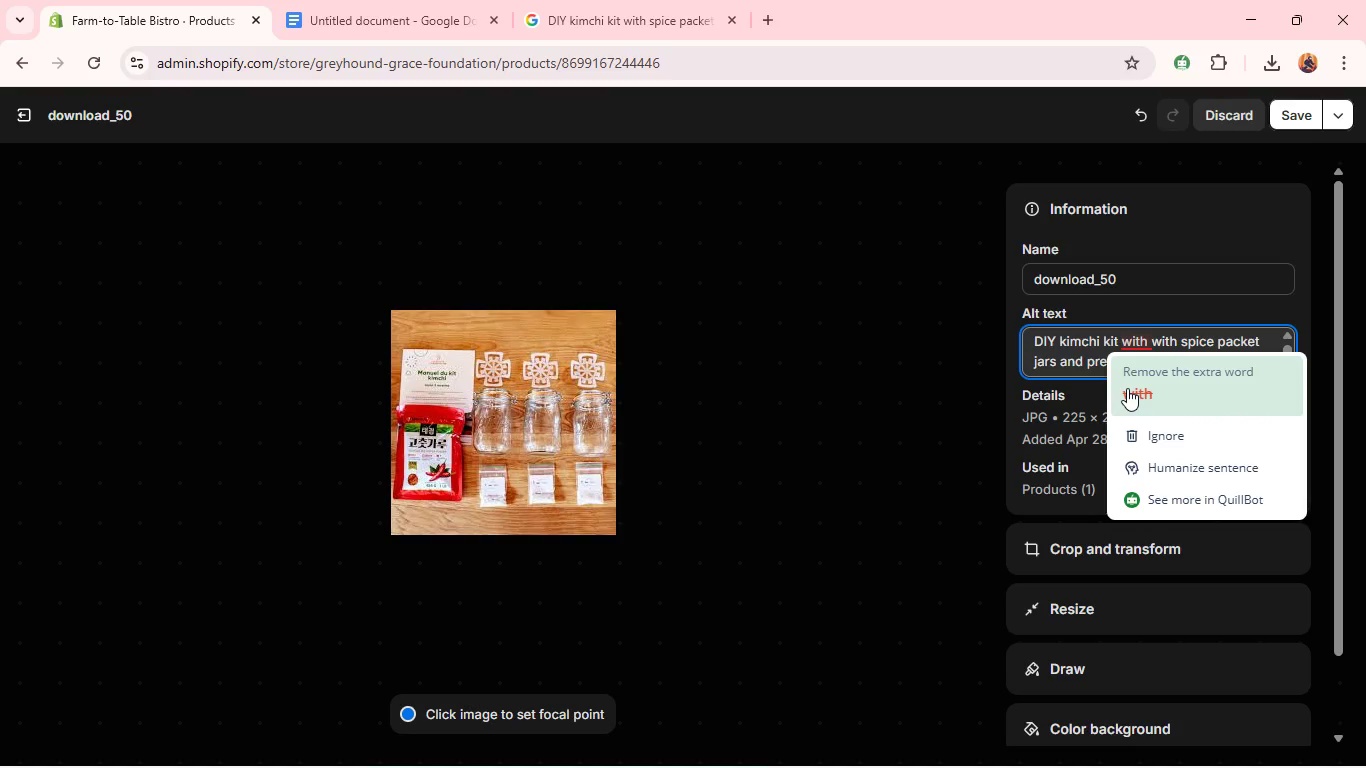 
left_click([1127, 388])
 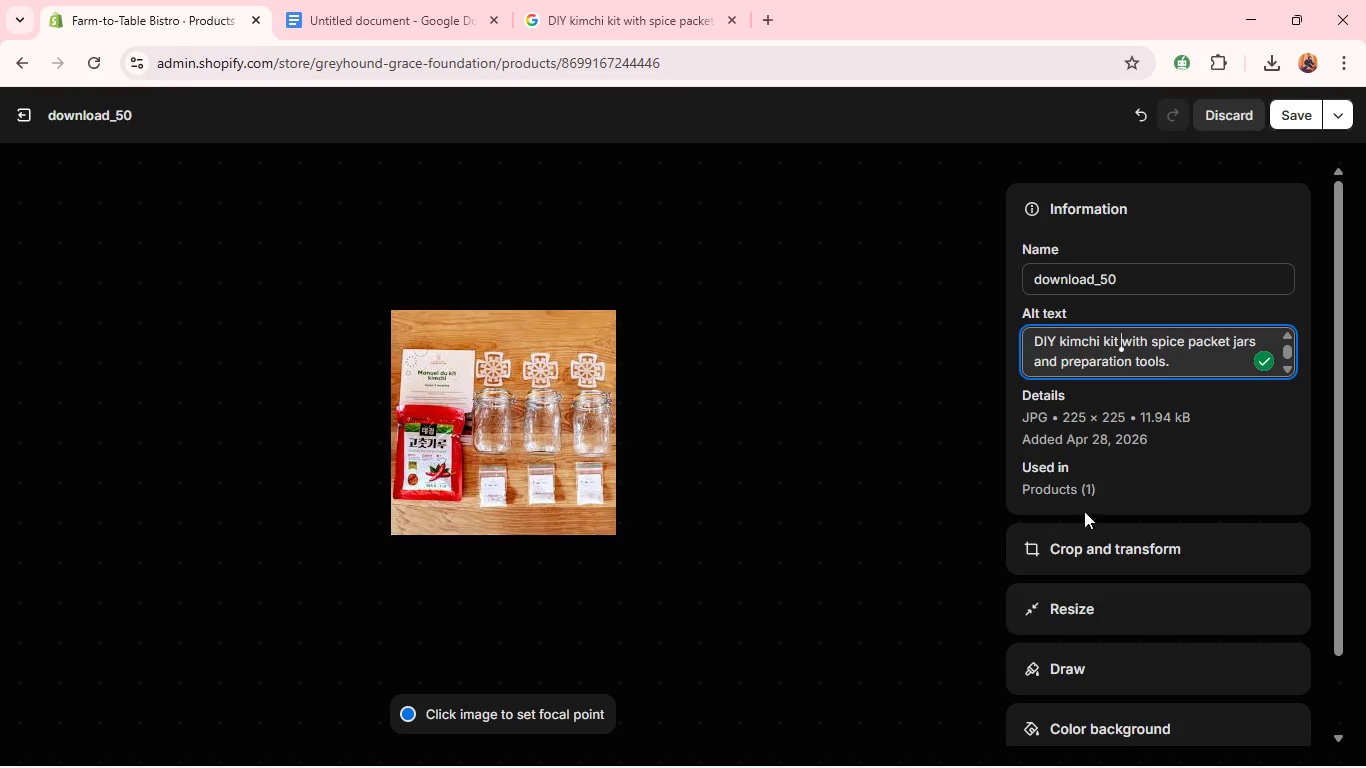 
left_click([1075, 536])
 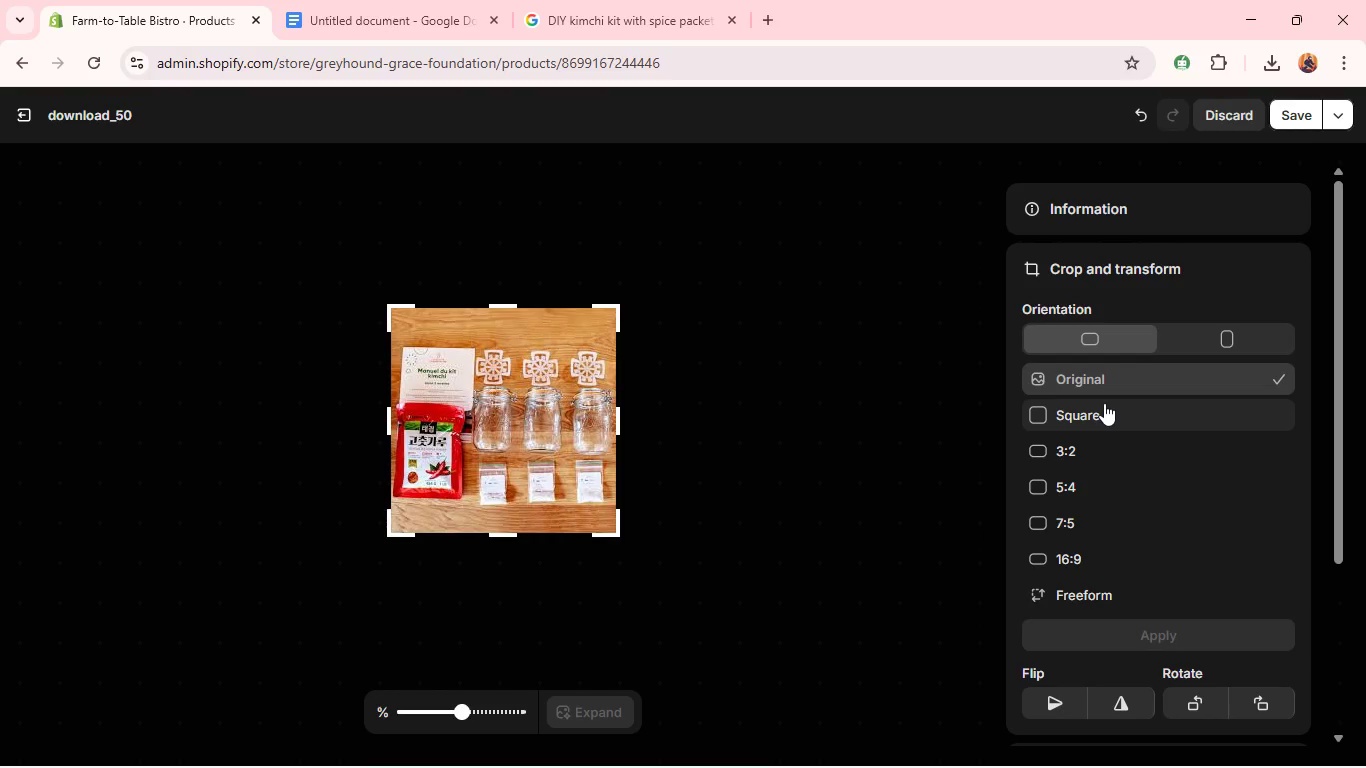 
left_click([1104, 403])
 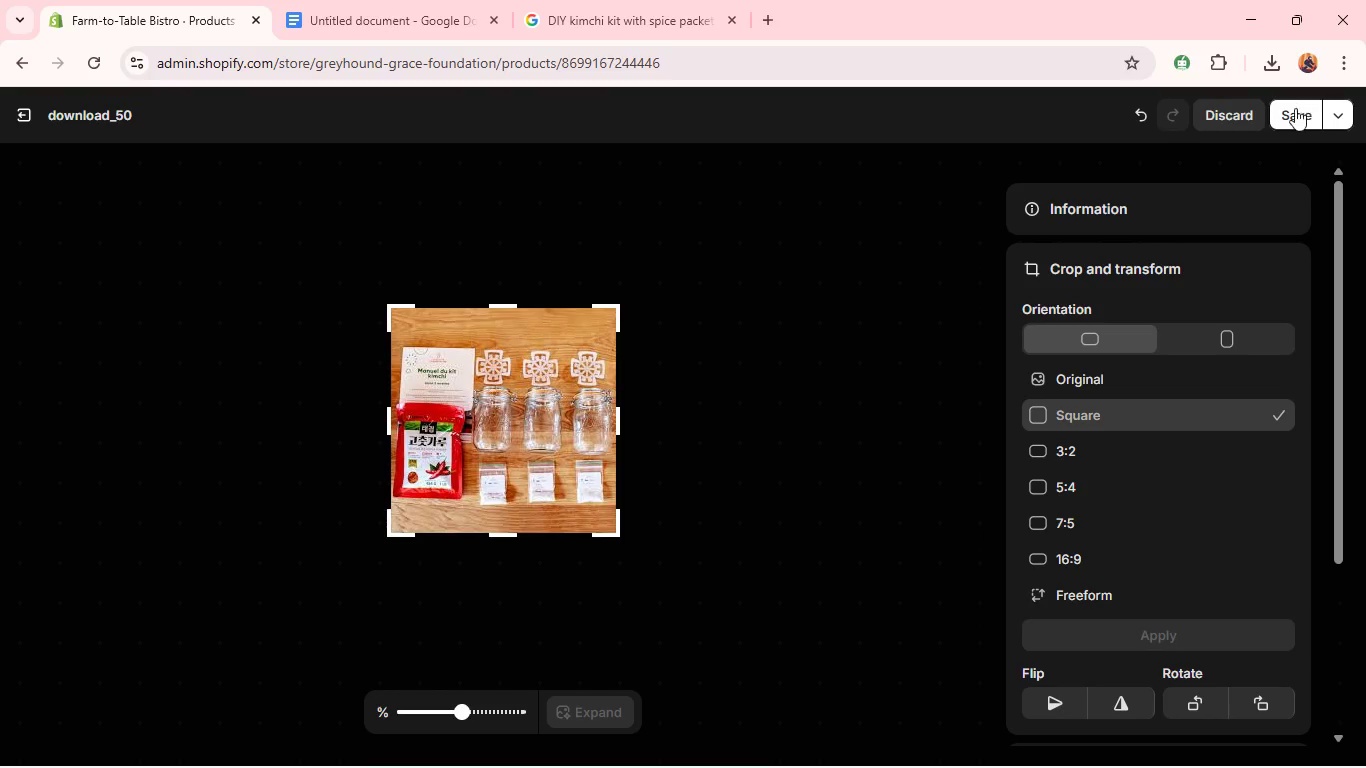 
left_click([1291, 116])
 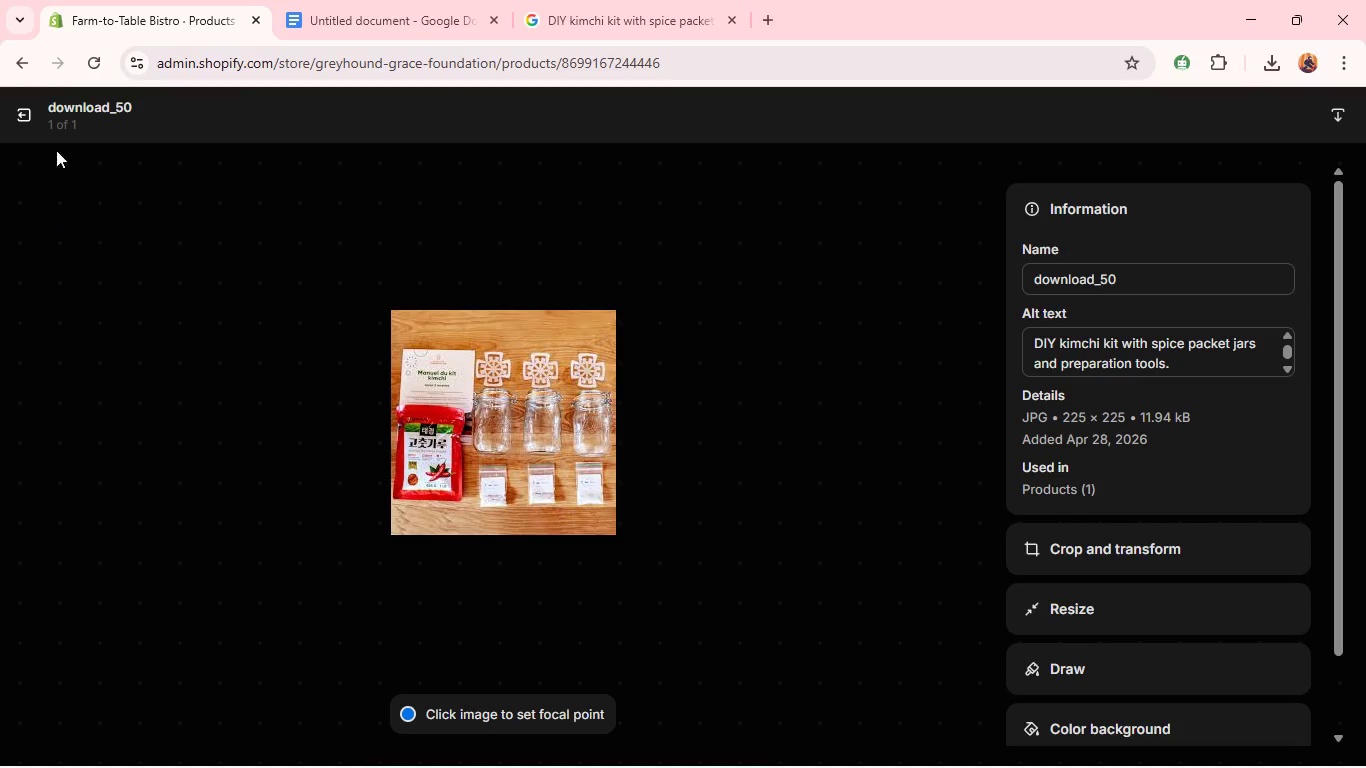 
wait(5.8)
 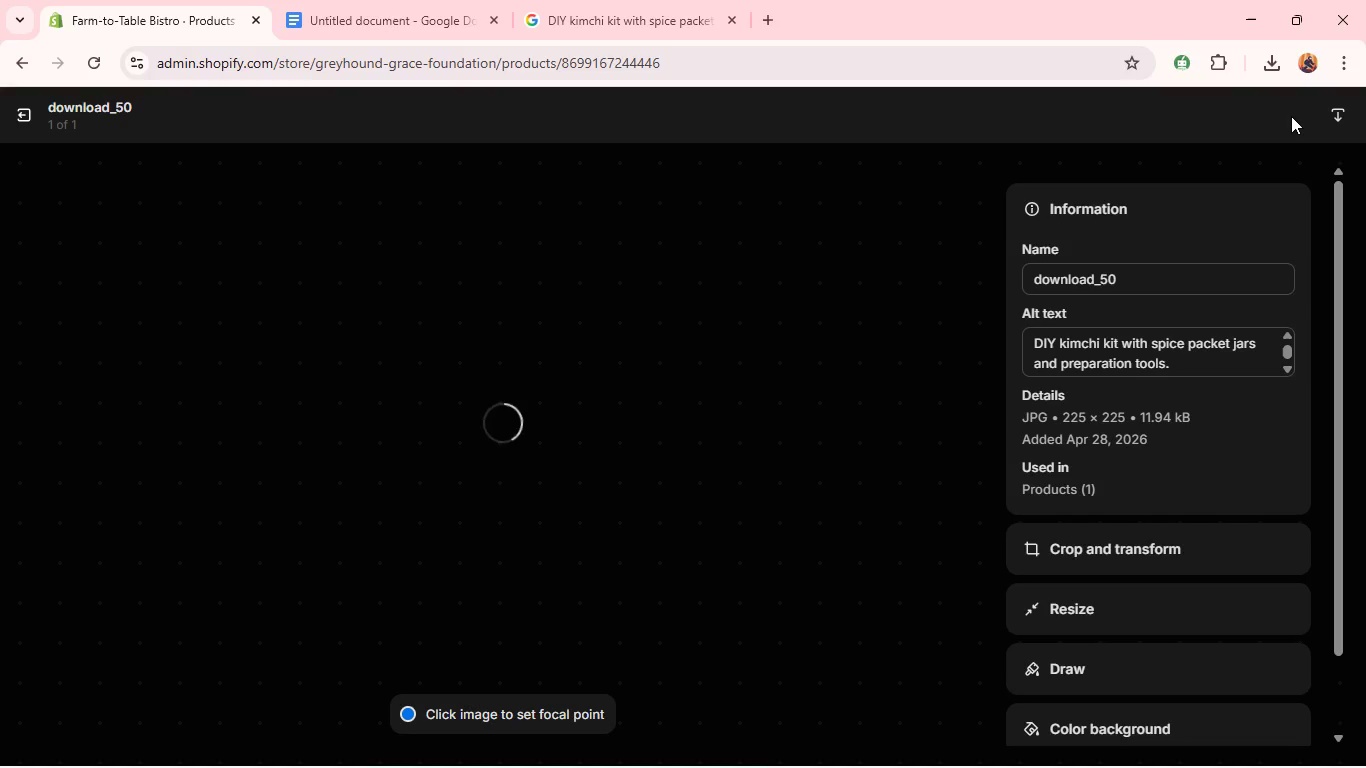 
left_click([29, 116])
 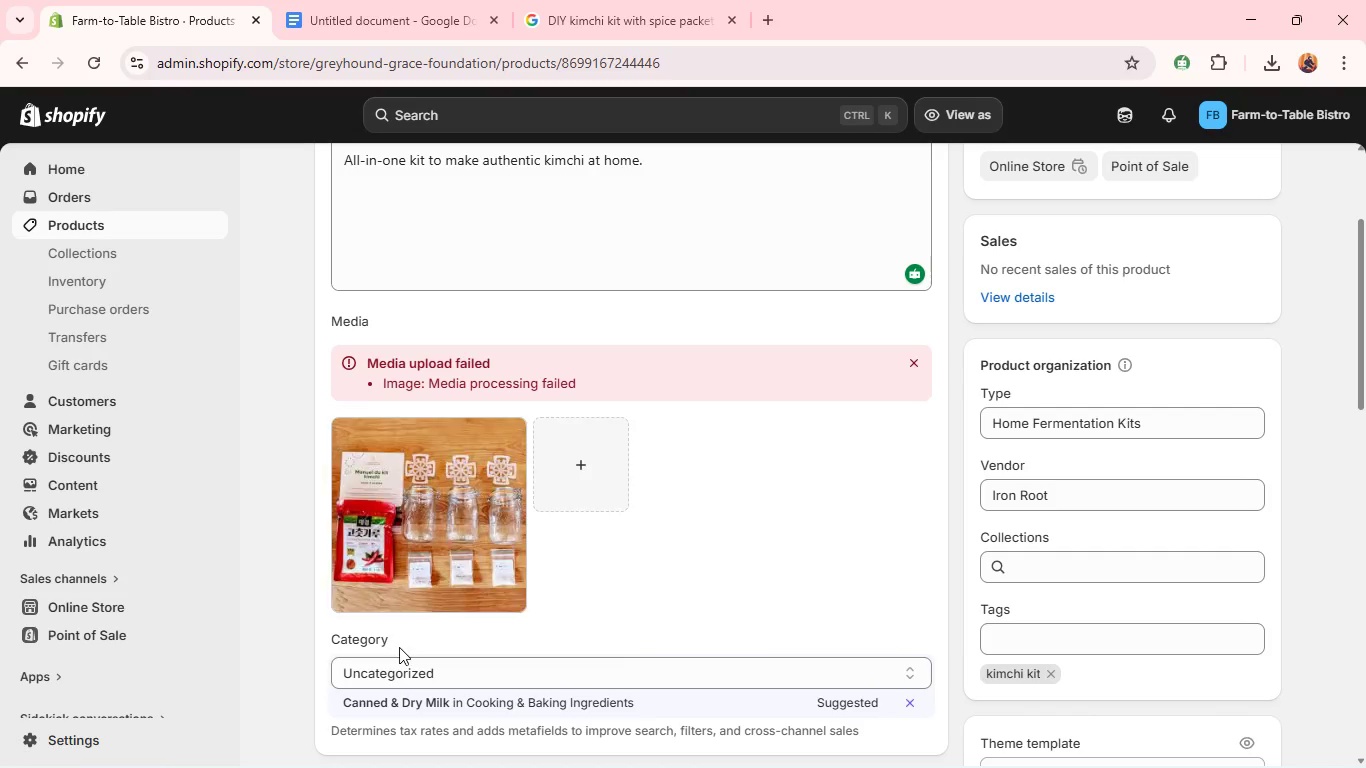 
left_click([393, 705])
 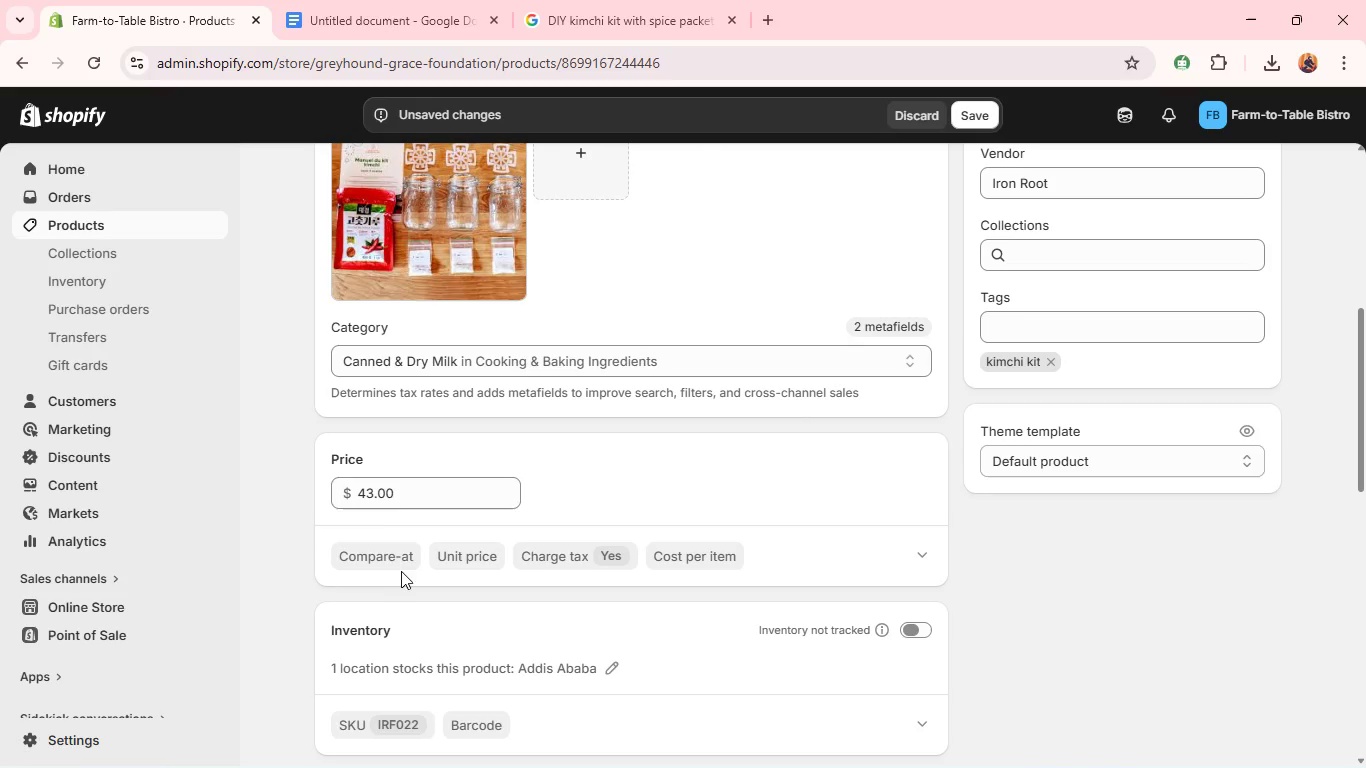 
double_click([378, 496])
 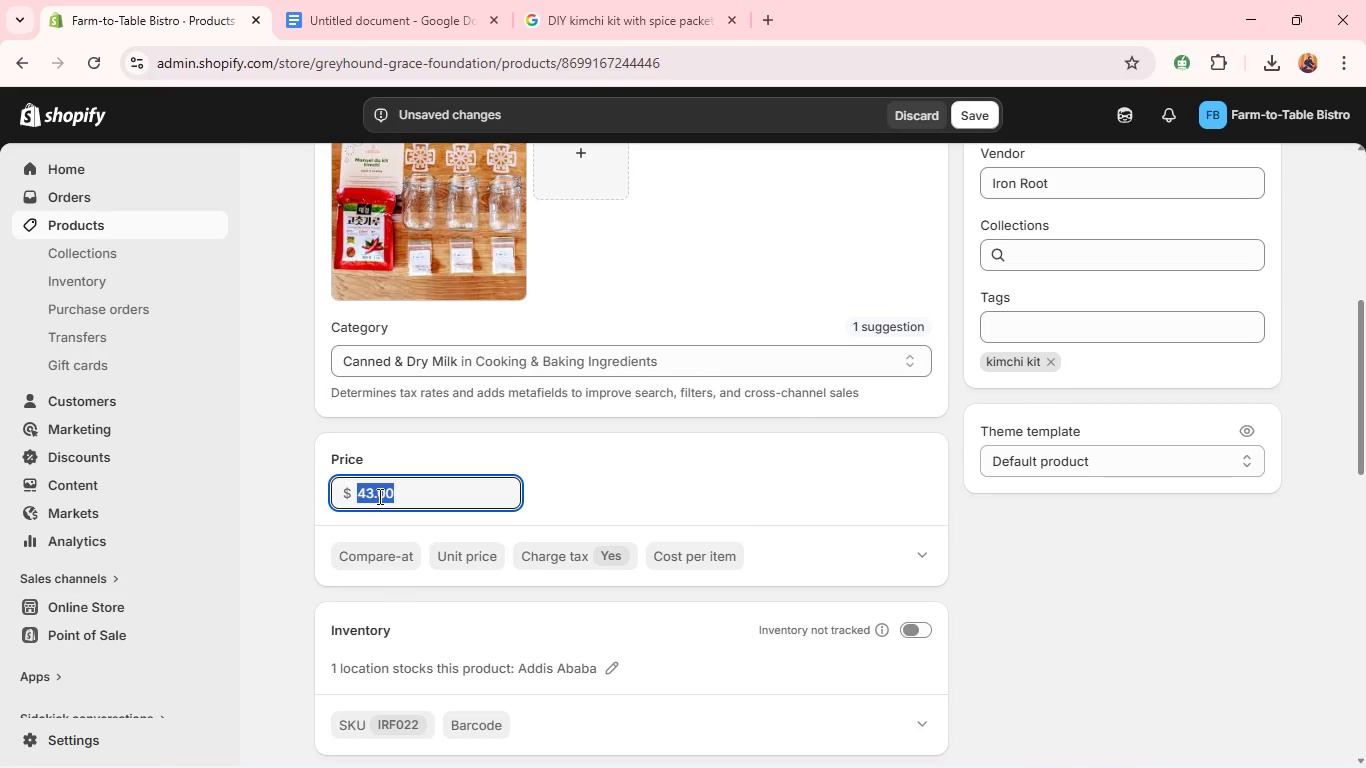 
type(34.99)
 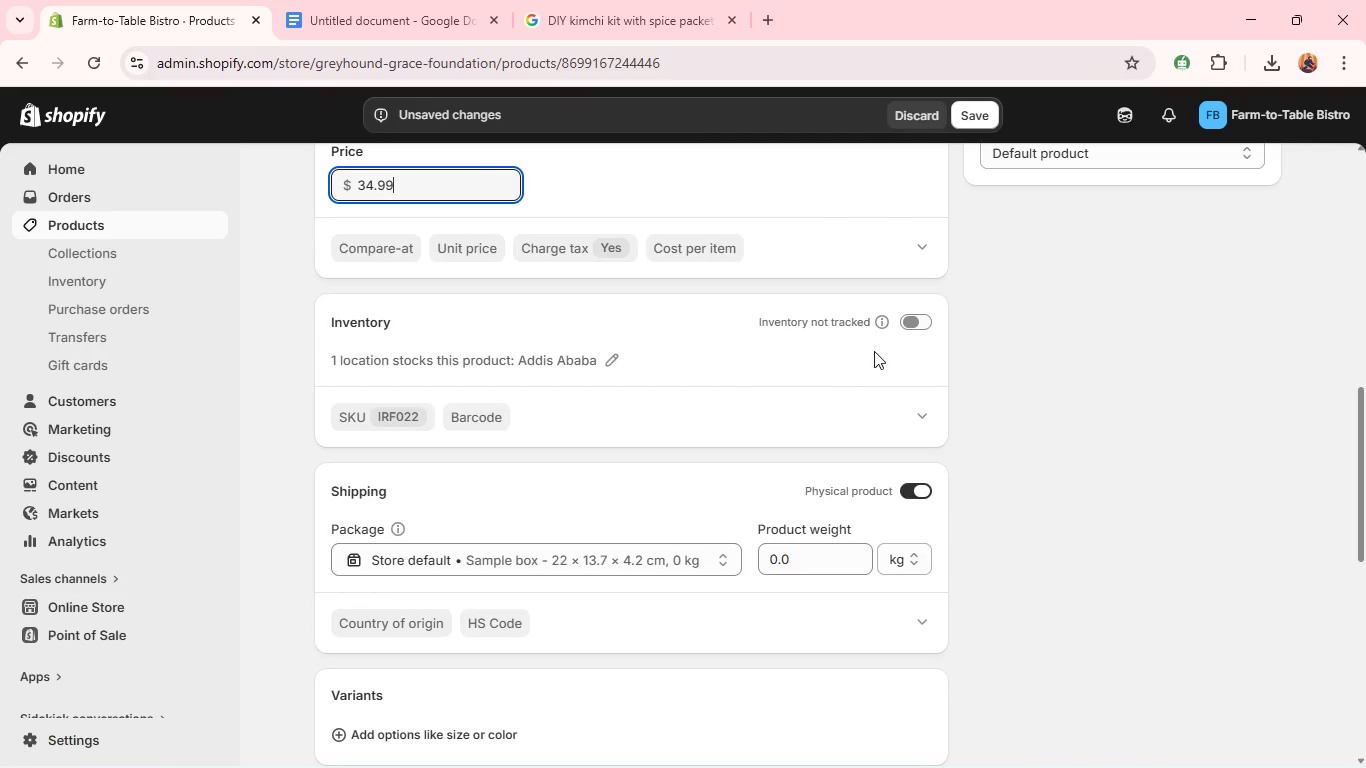 
left_click([914, 322])
 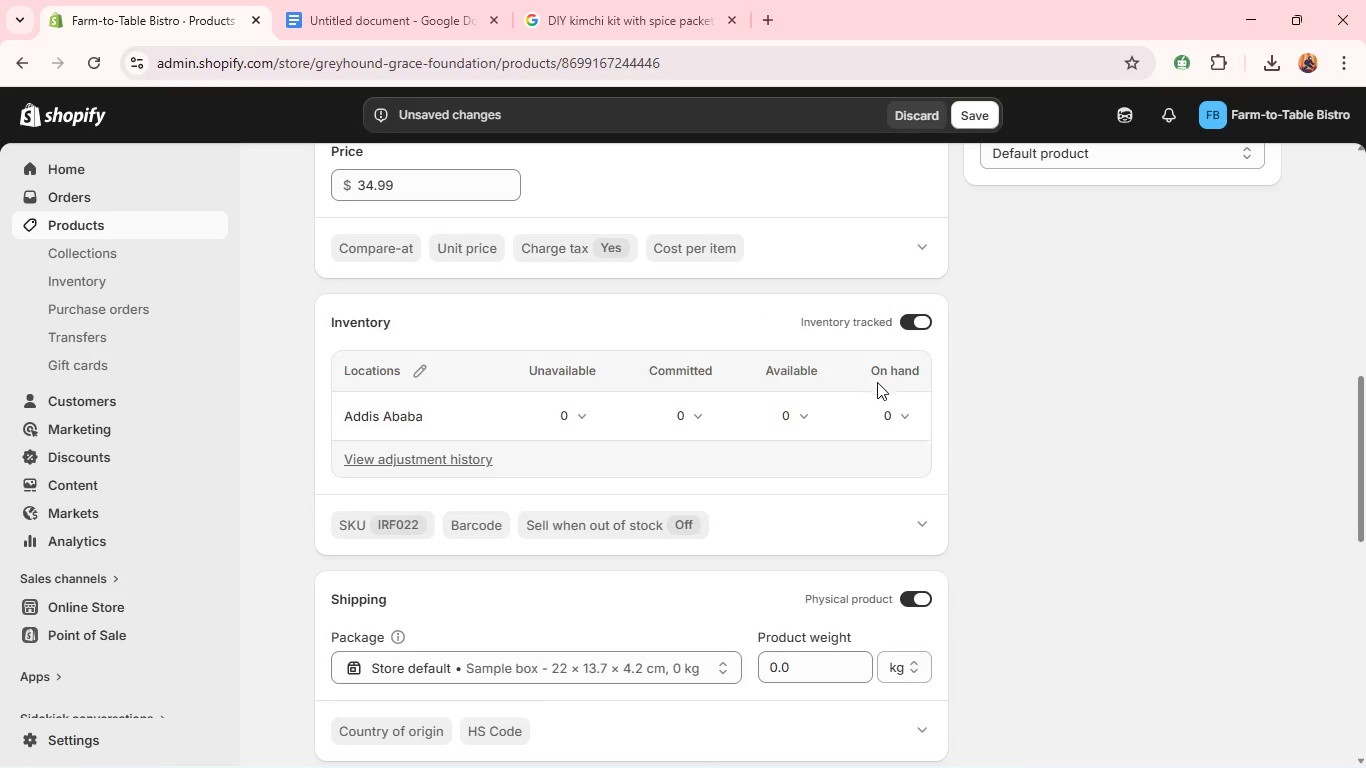 
left_click([888, 411])
 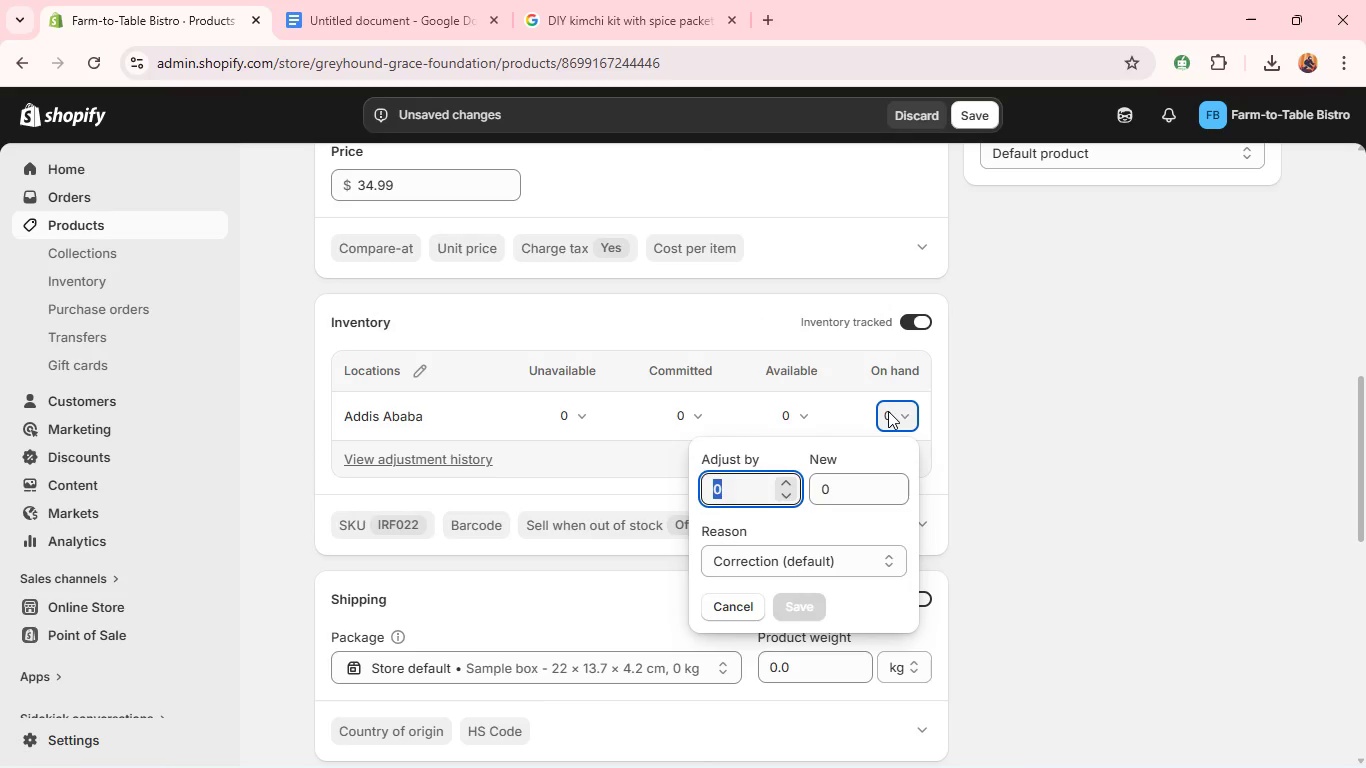 
type(10)
 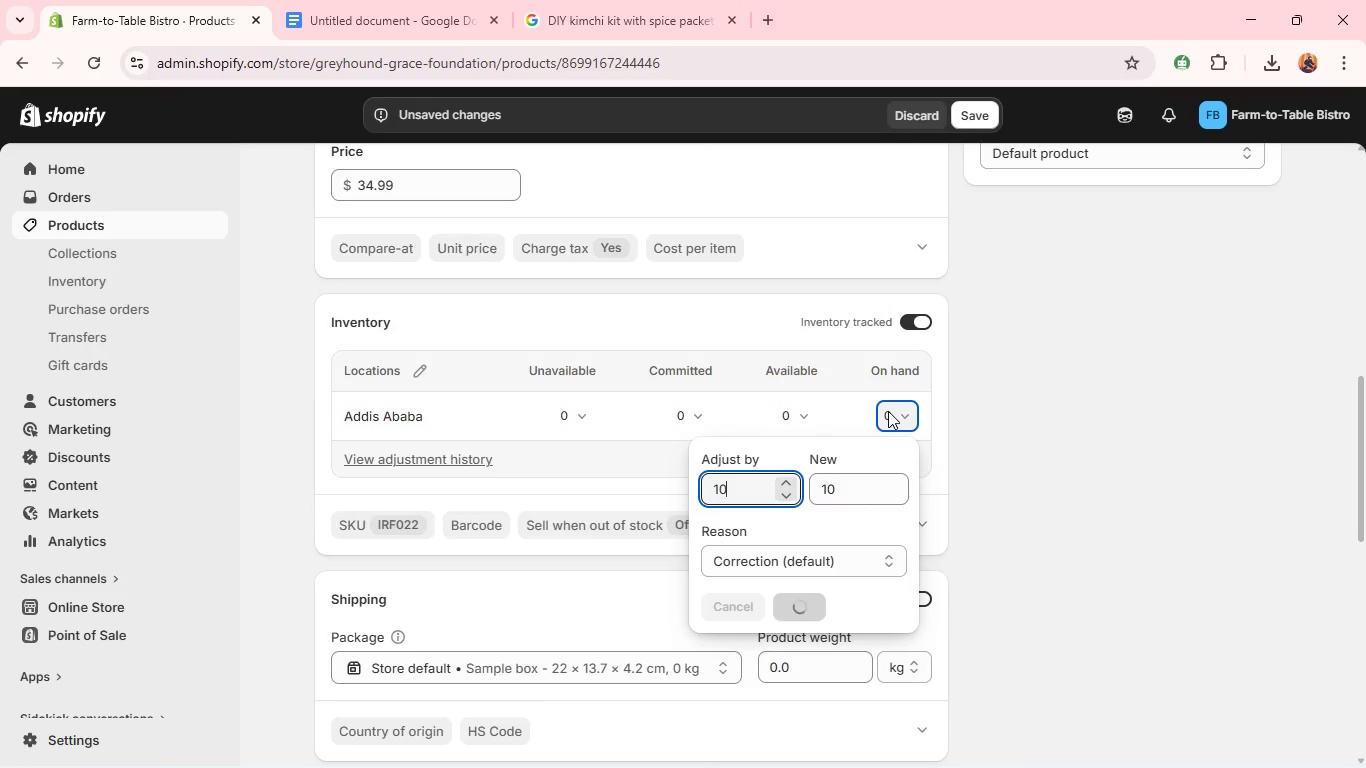 
key(Enter)
 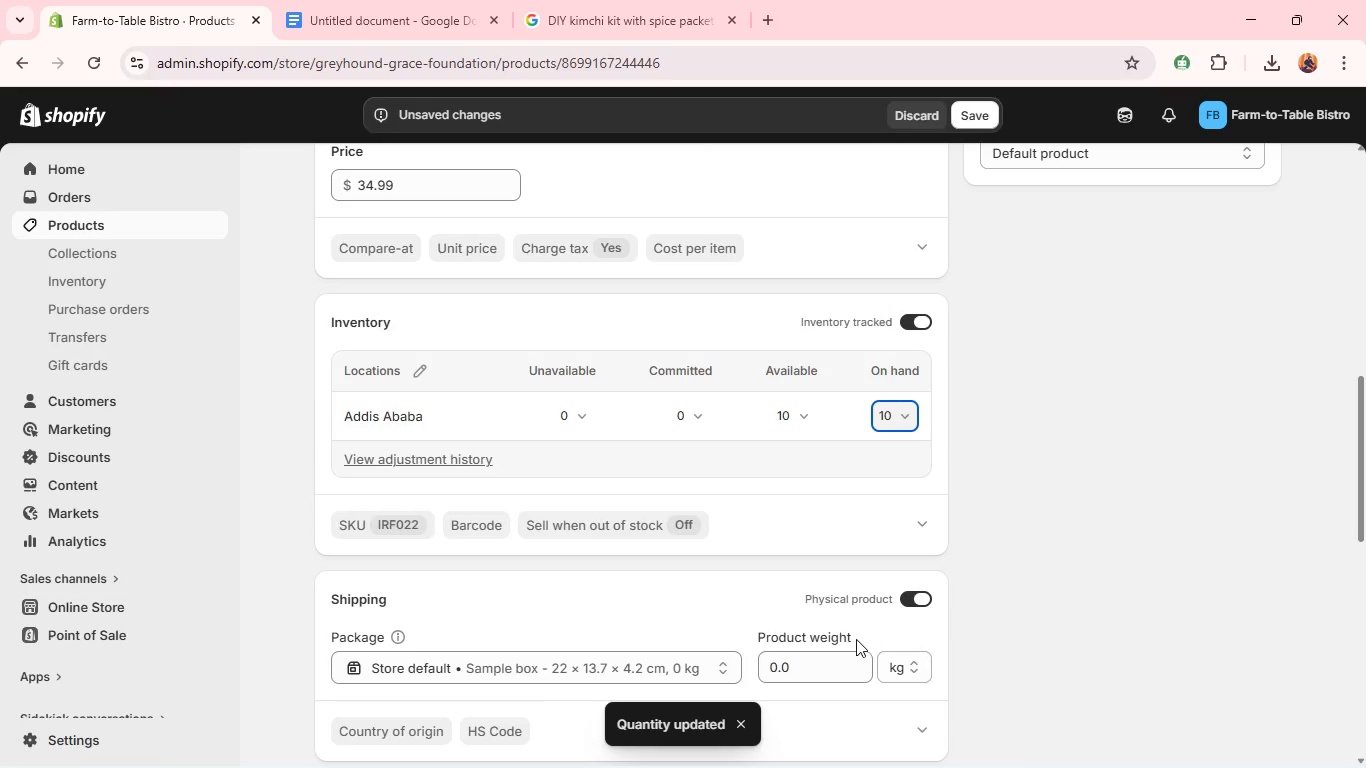 
double_click([813, 658])
 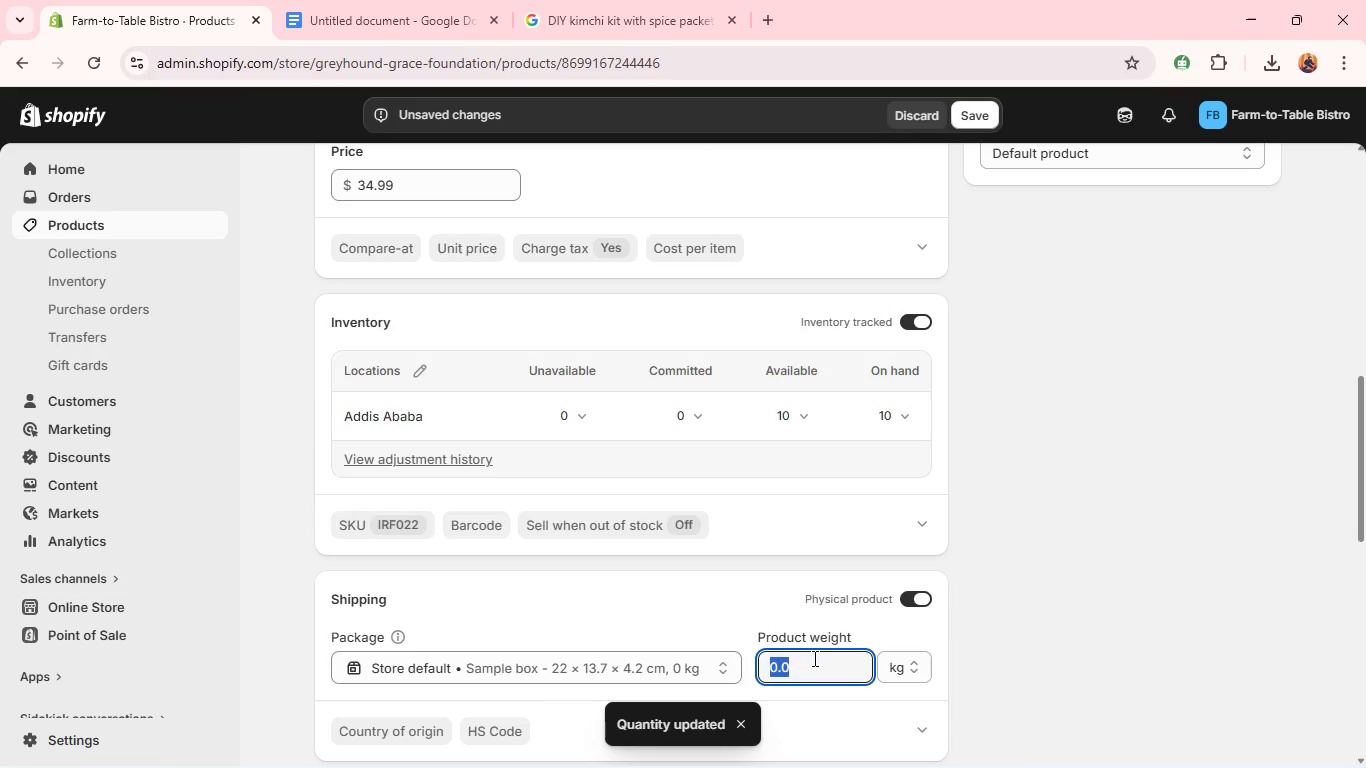 
type(40)
 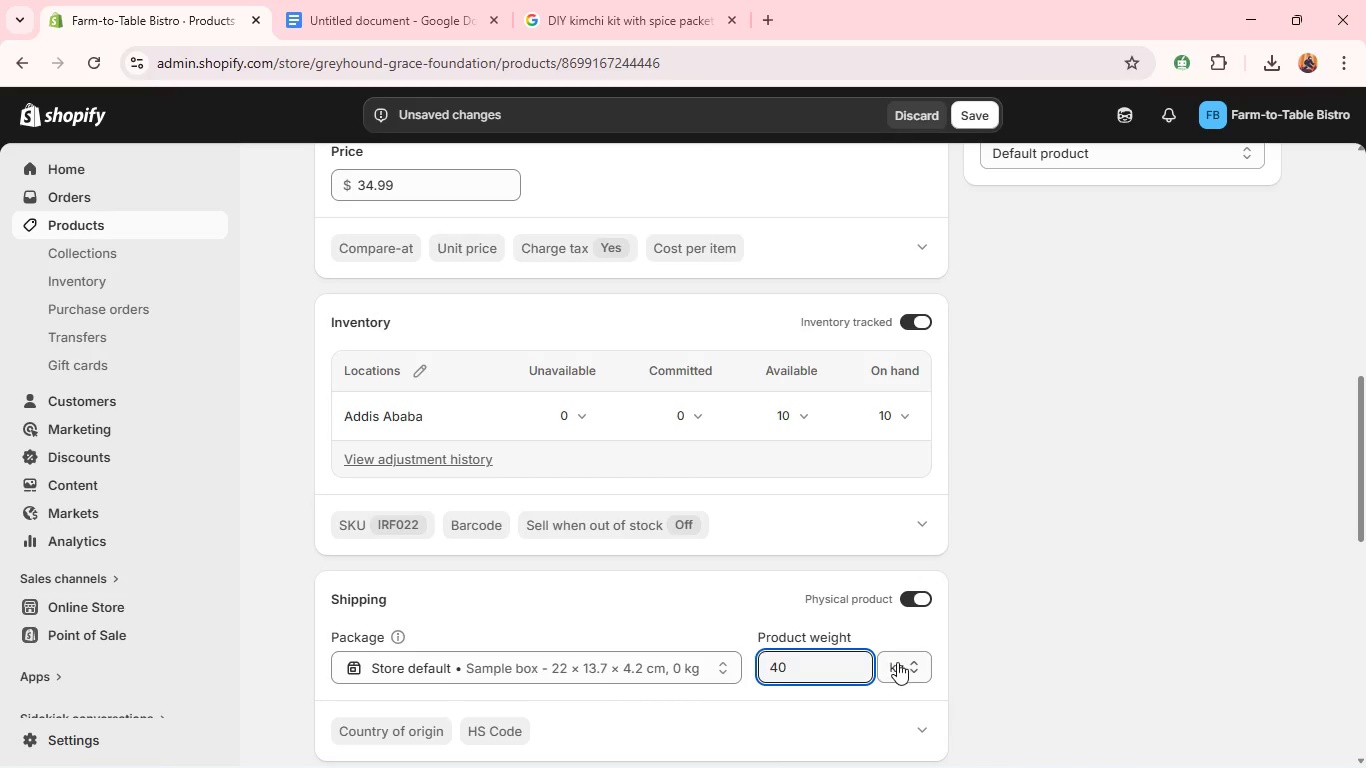 
left_click([897, 663])
 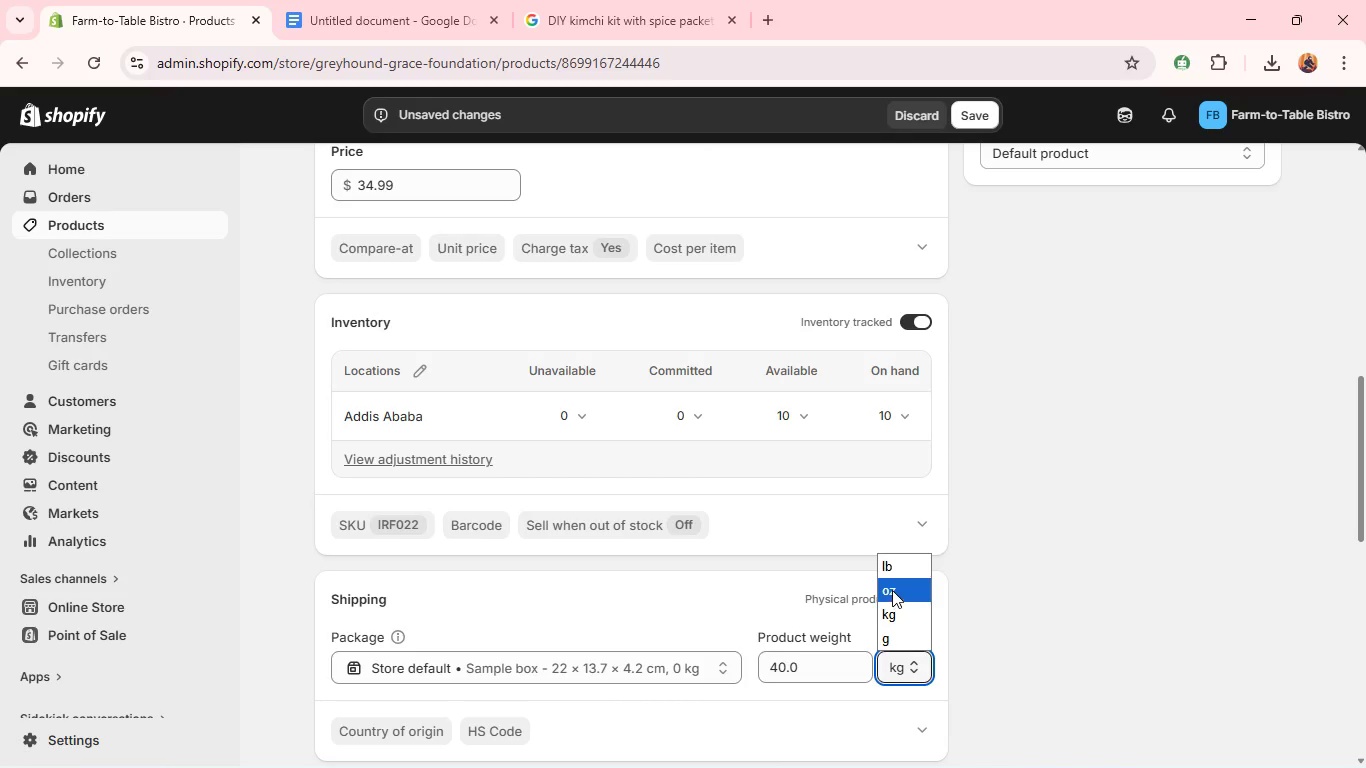 
left_click([892, 590])
 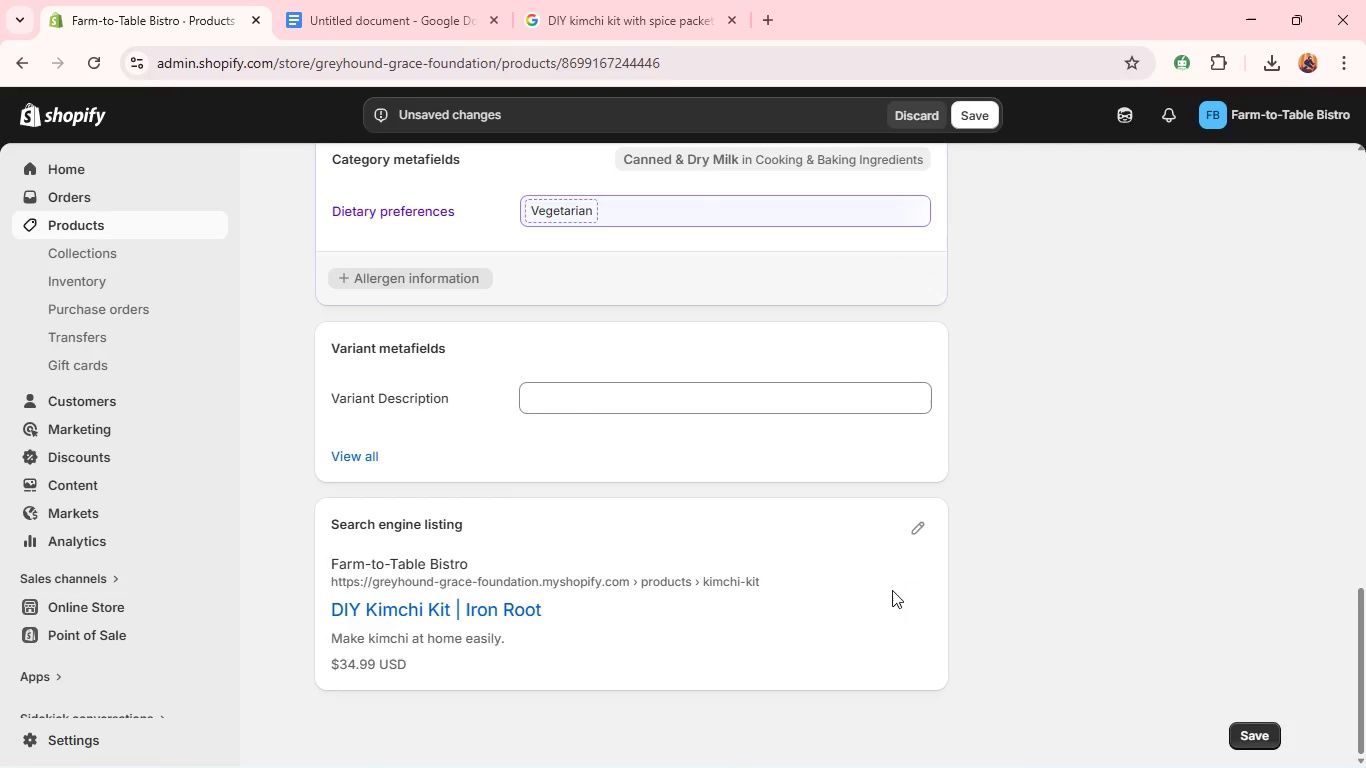 
left_click([910, 525])
 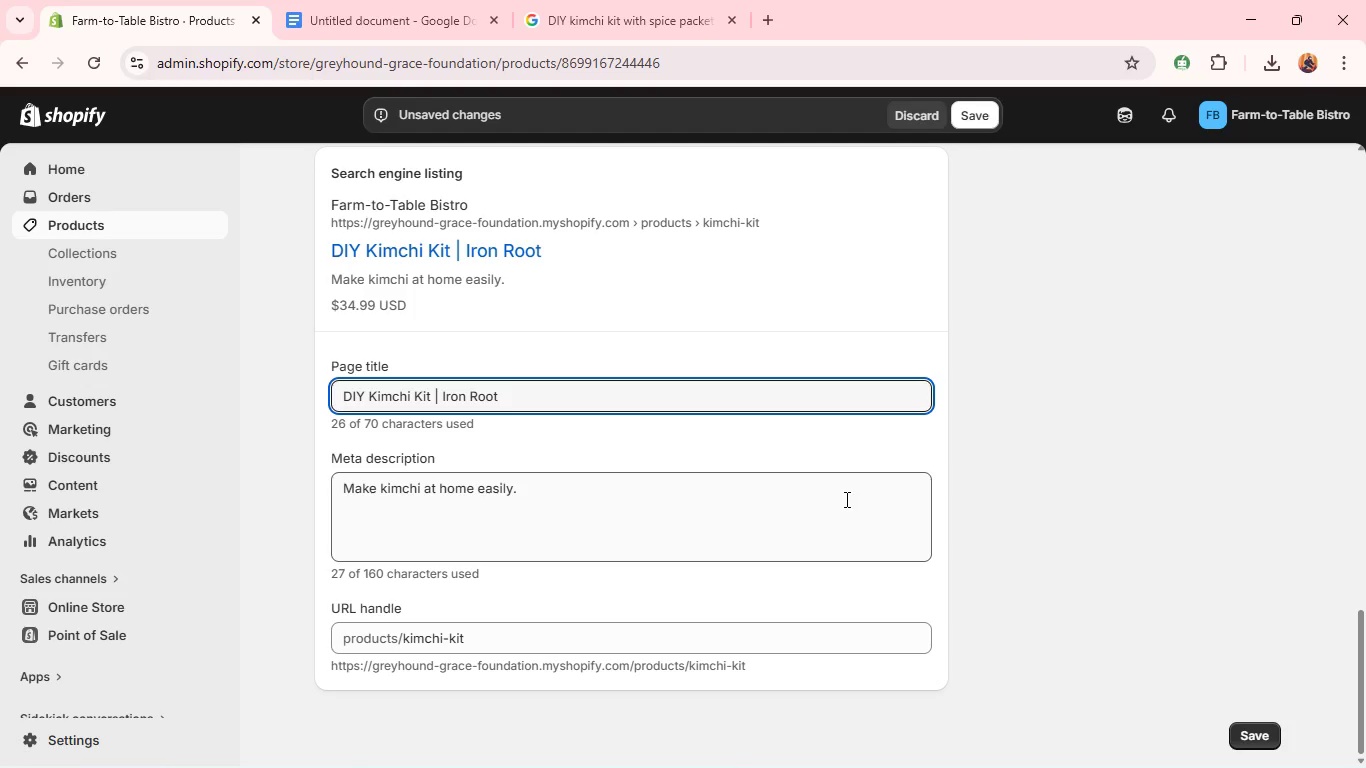 
double_click([842, 498])
 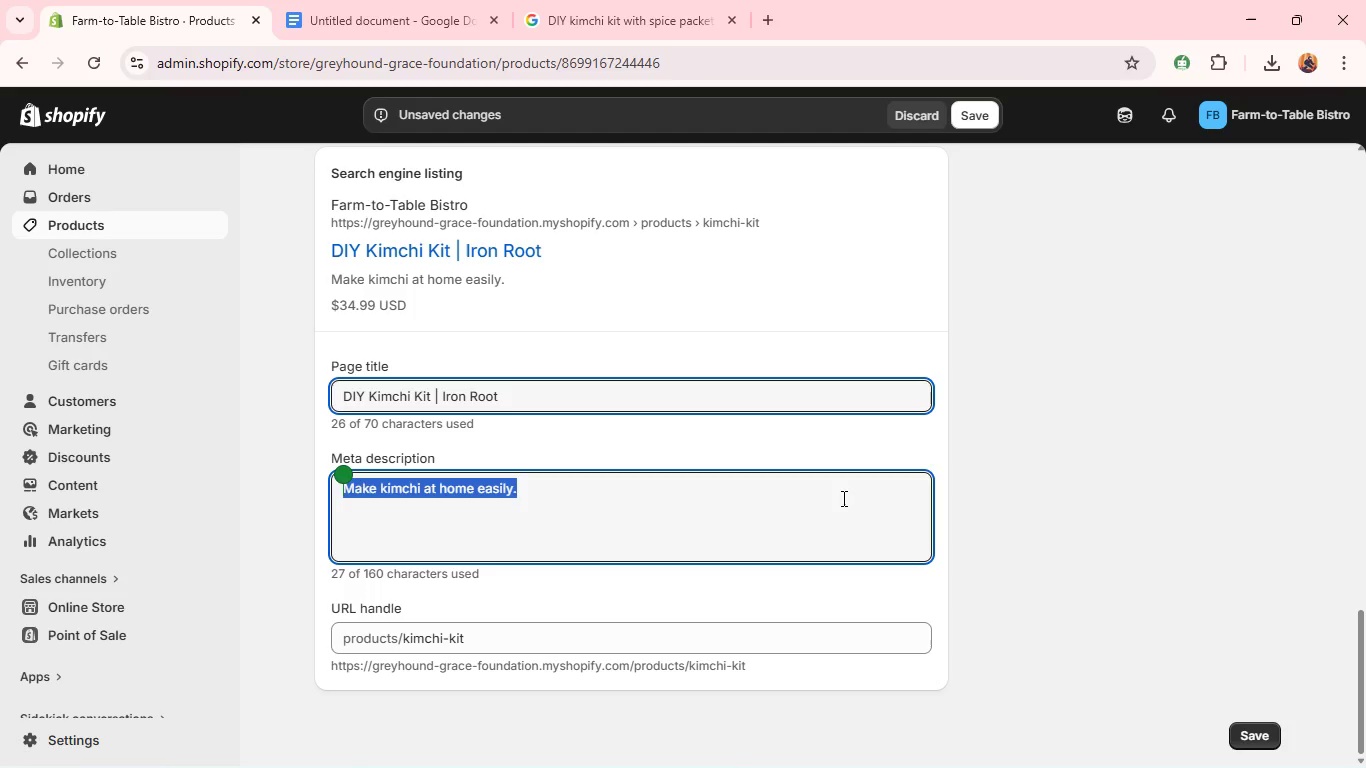 
triple_click([842, 498])
 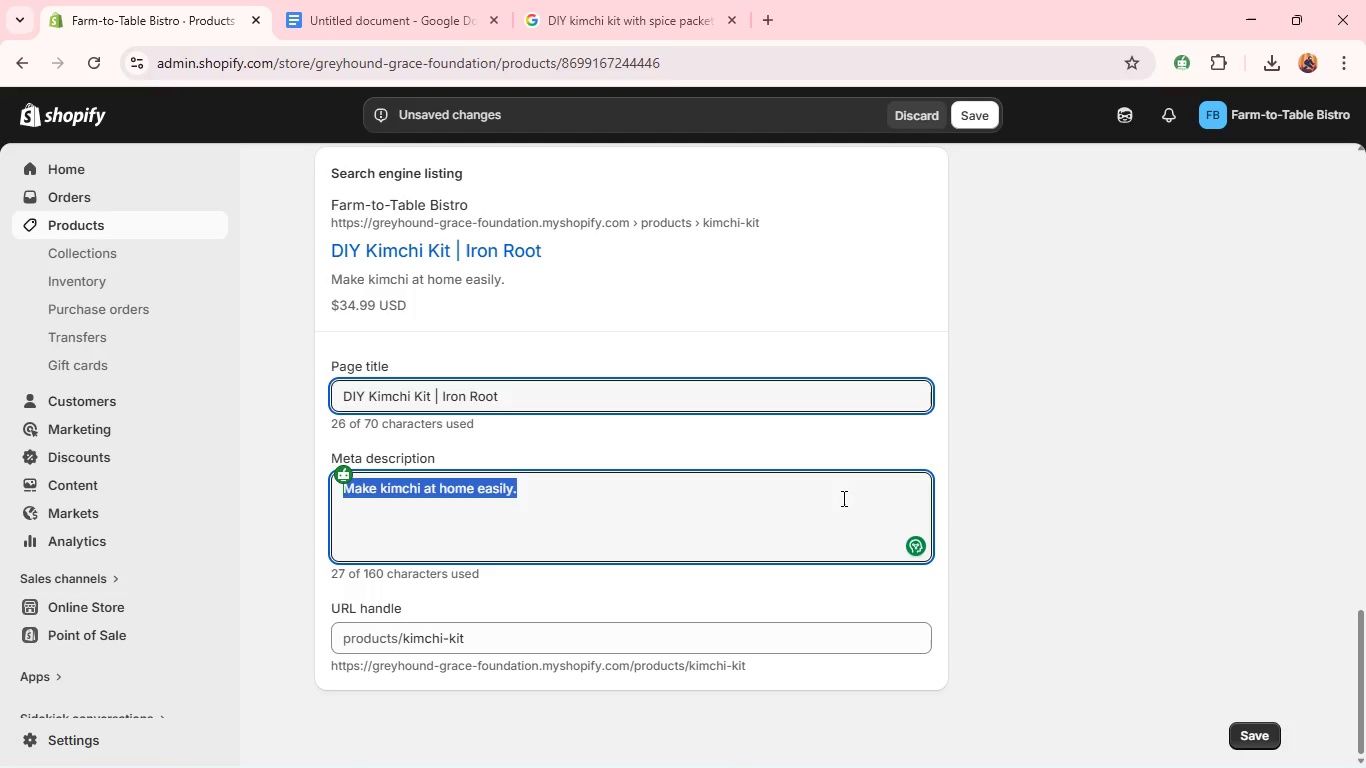 
type(DIY )
 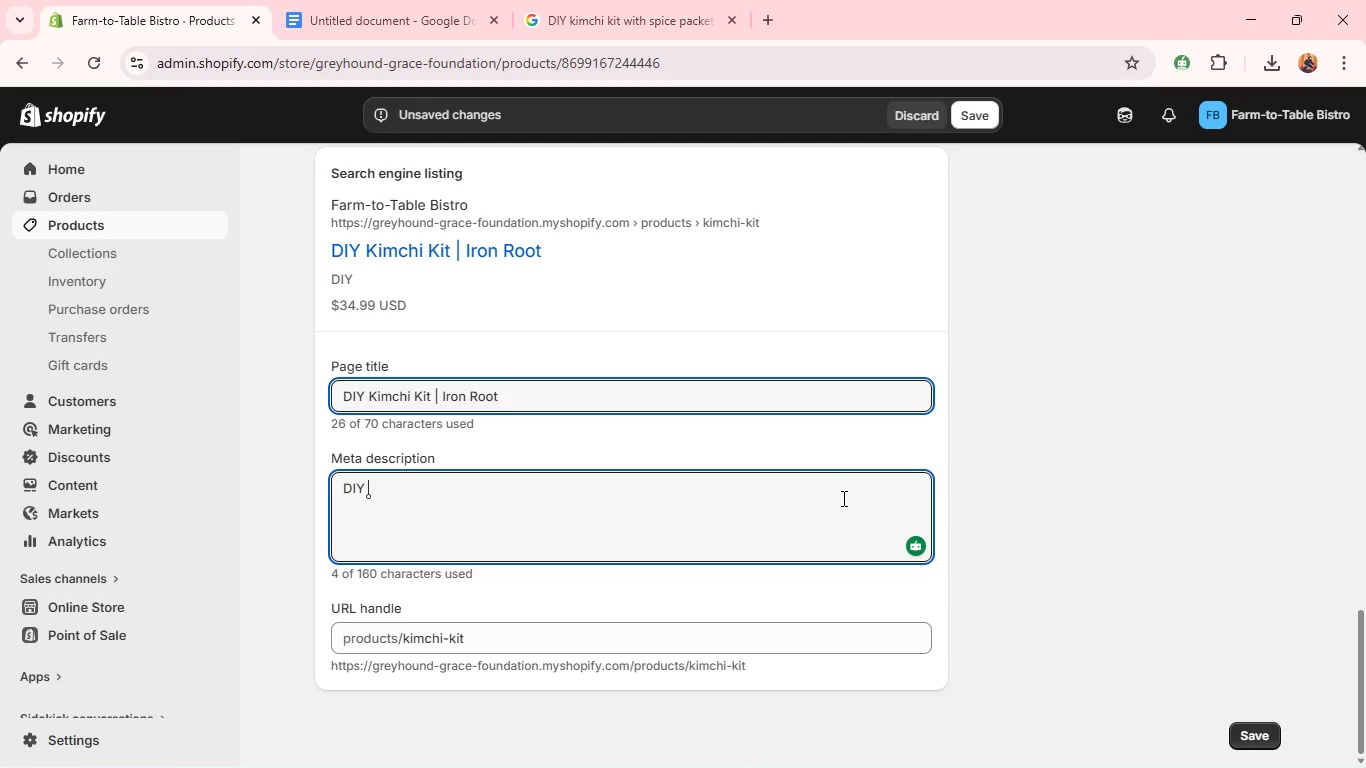 
type(kimchi kit with spices and tools for authentic homemade kimchi. )
 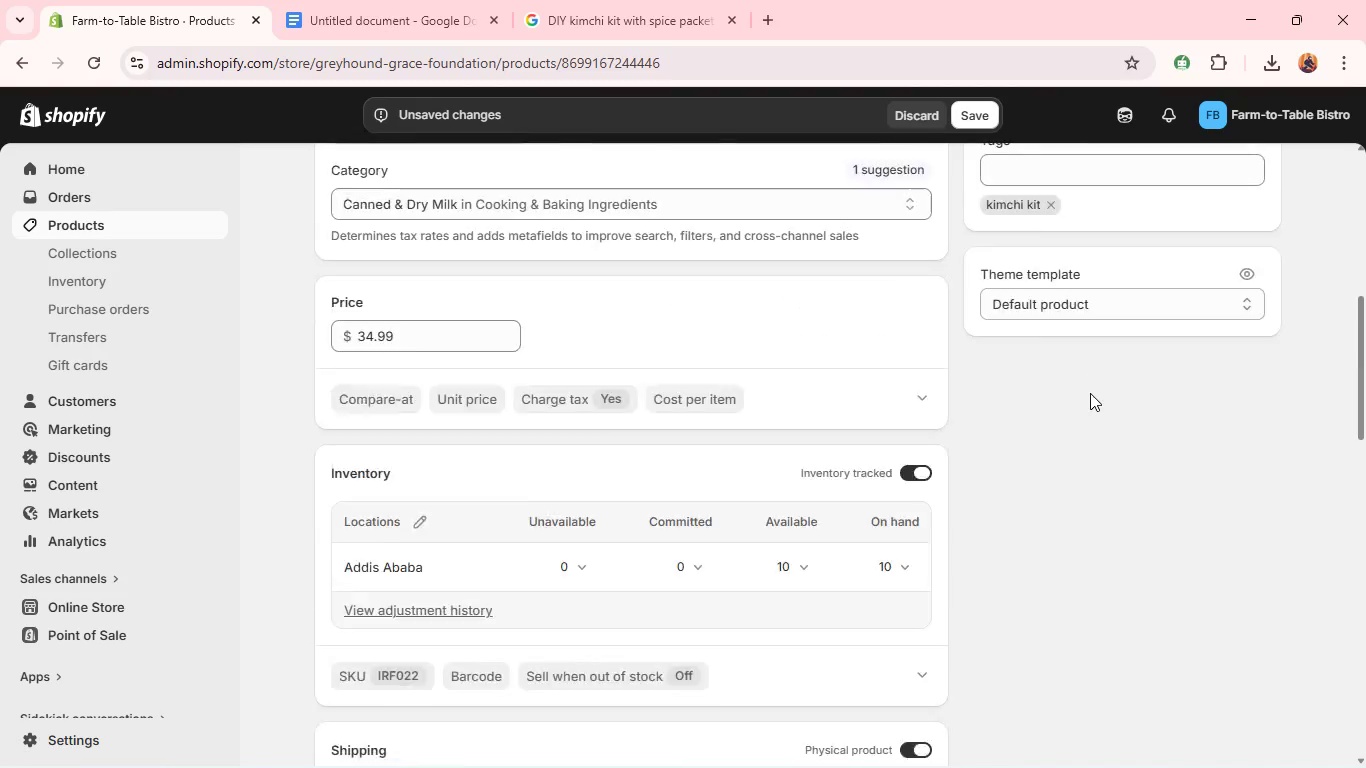 
wait(5.67)
 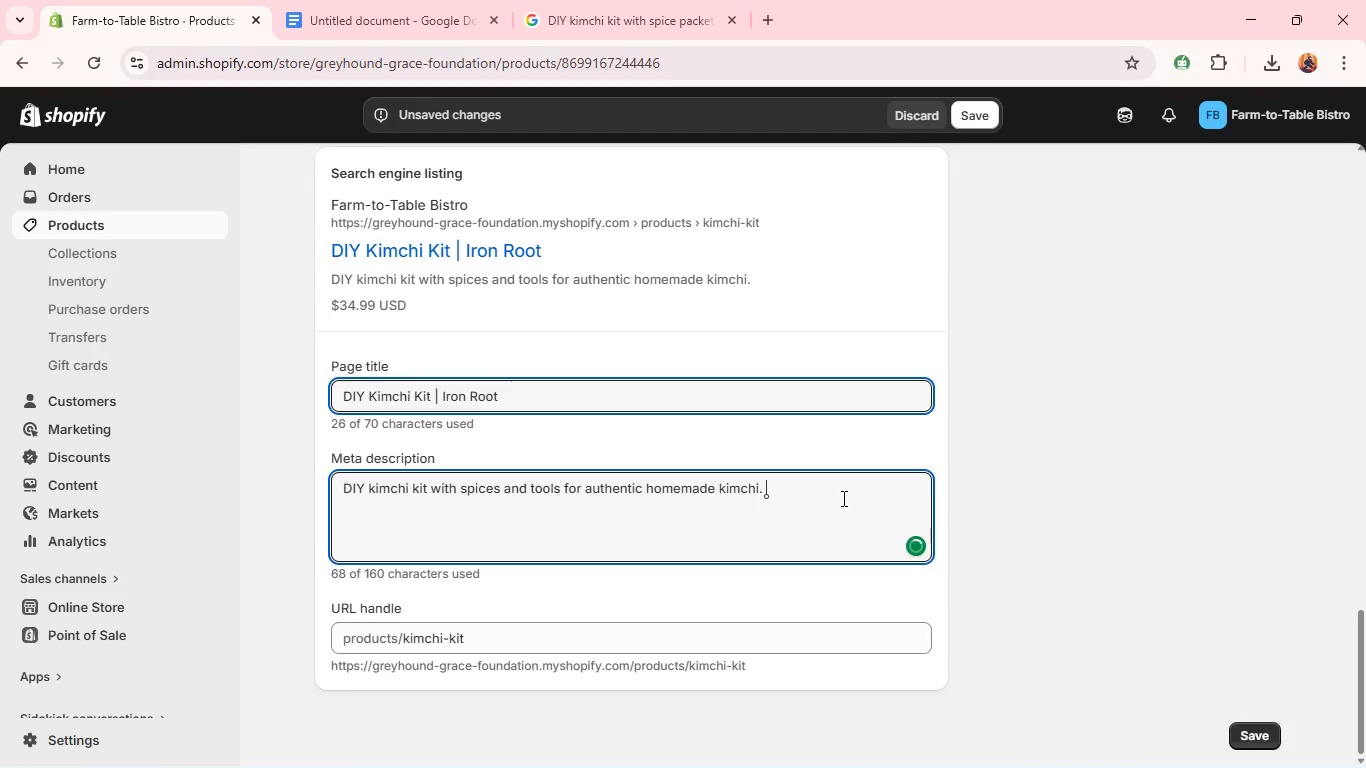 
left_click([1107, 239])
 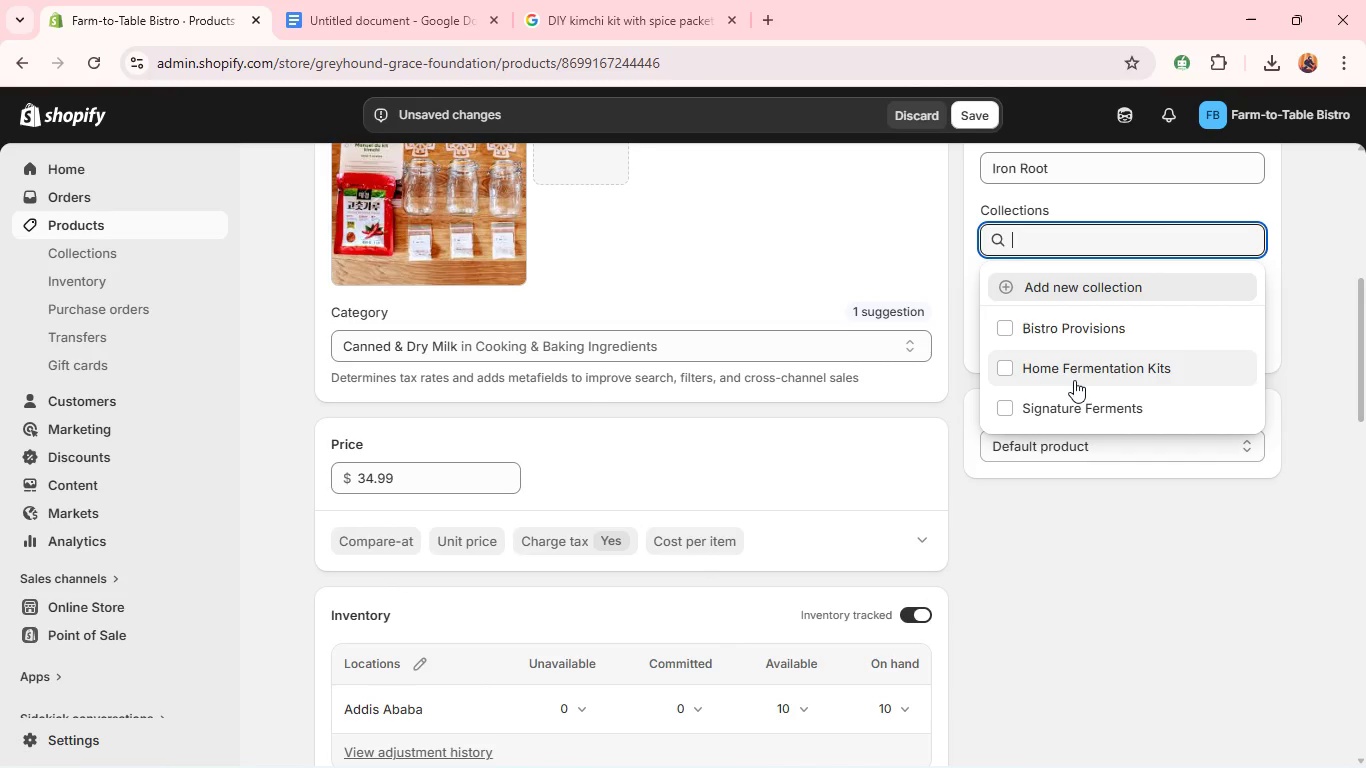 
left_click([1075, 370])
 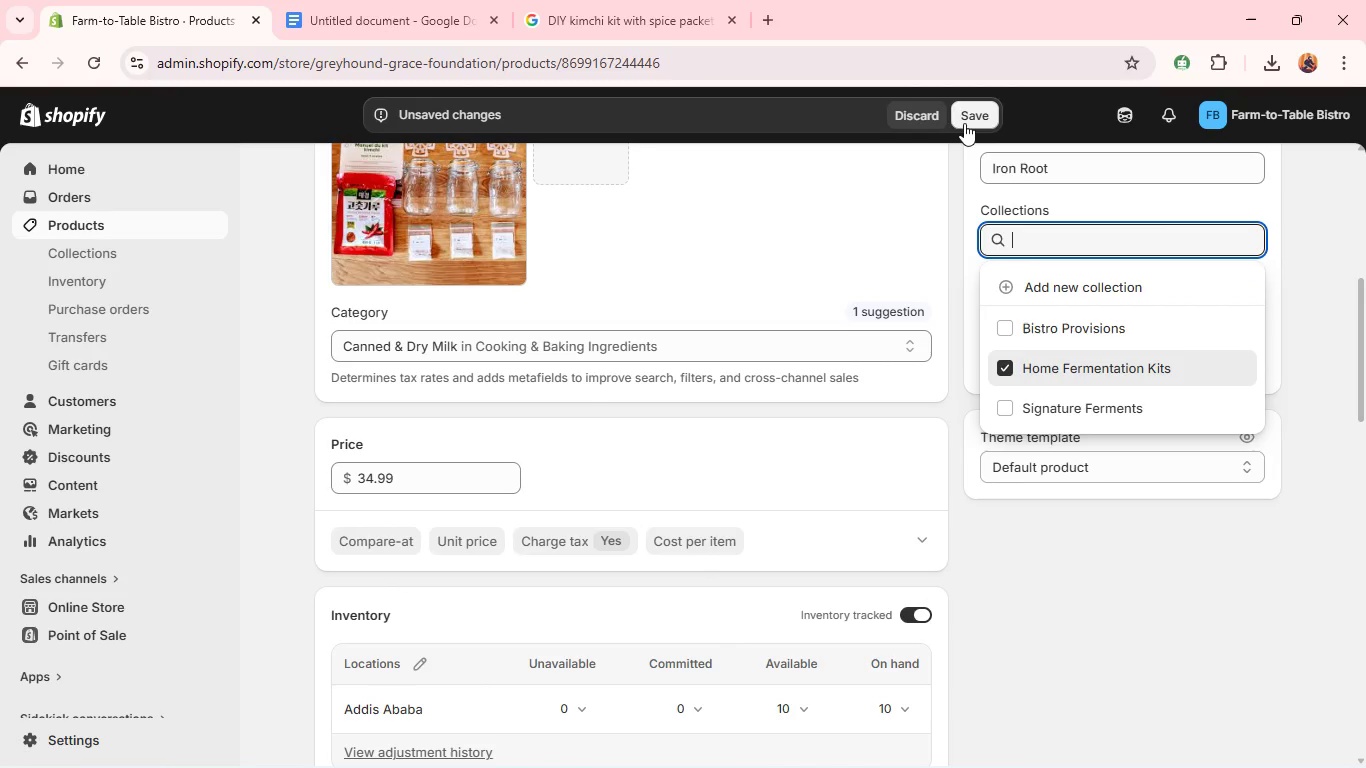 
left_click([973, 121])
 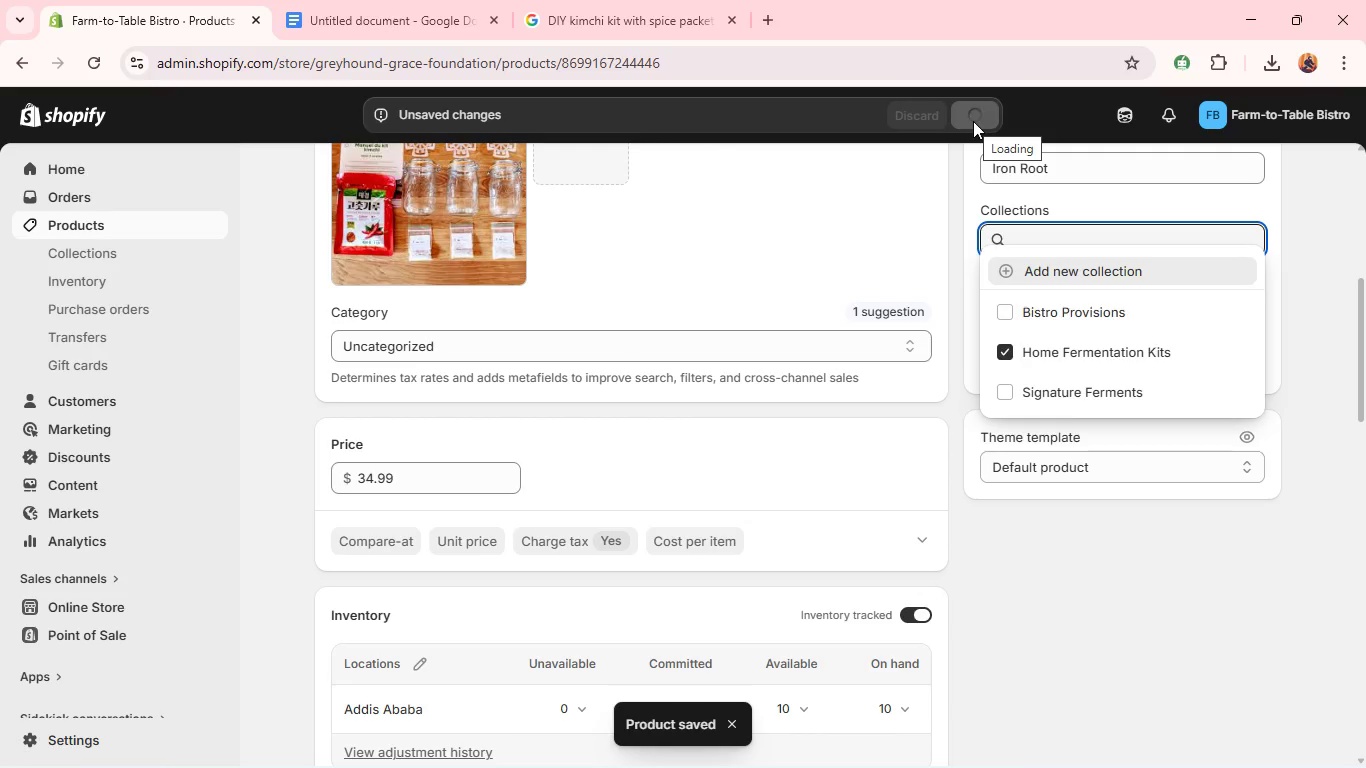 
wait(11.2)
 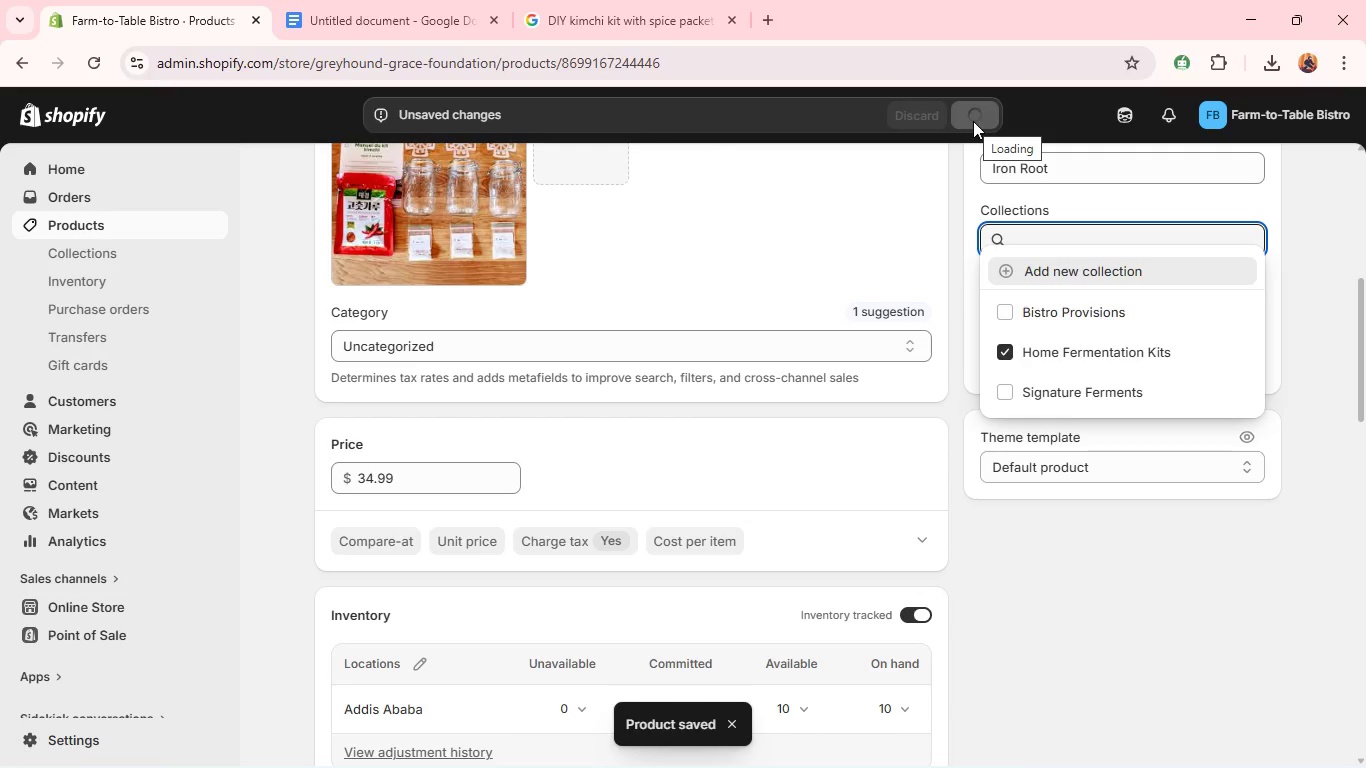 
left_click([727, 268])
 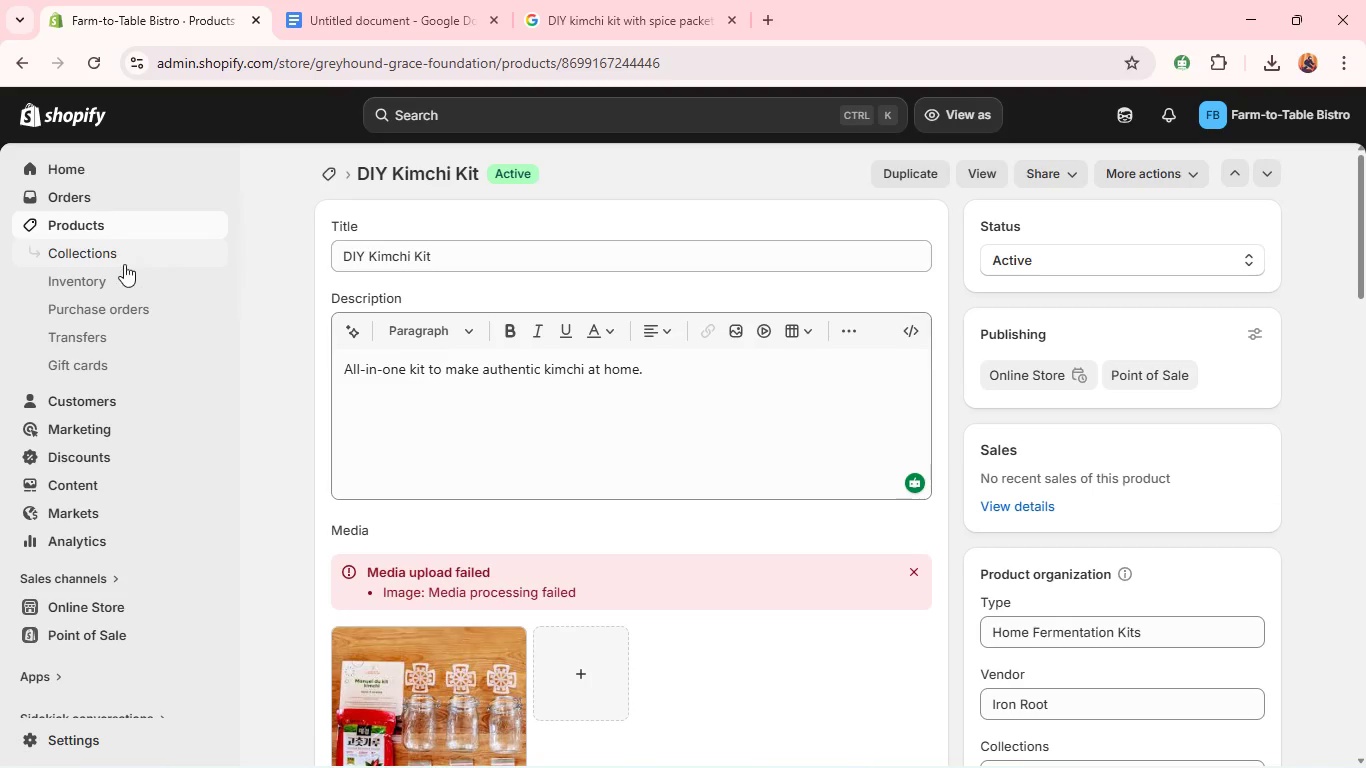 
wait(5.17)
 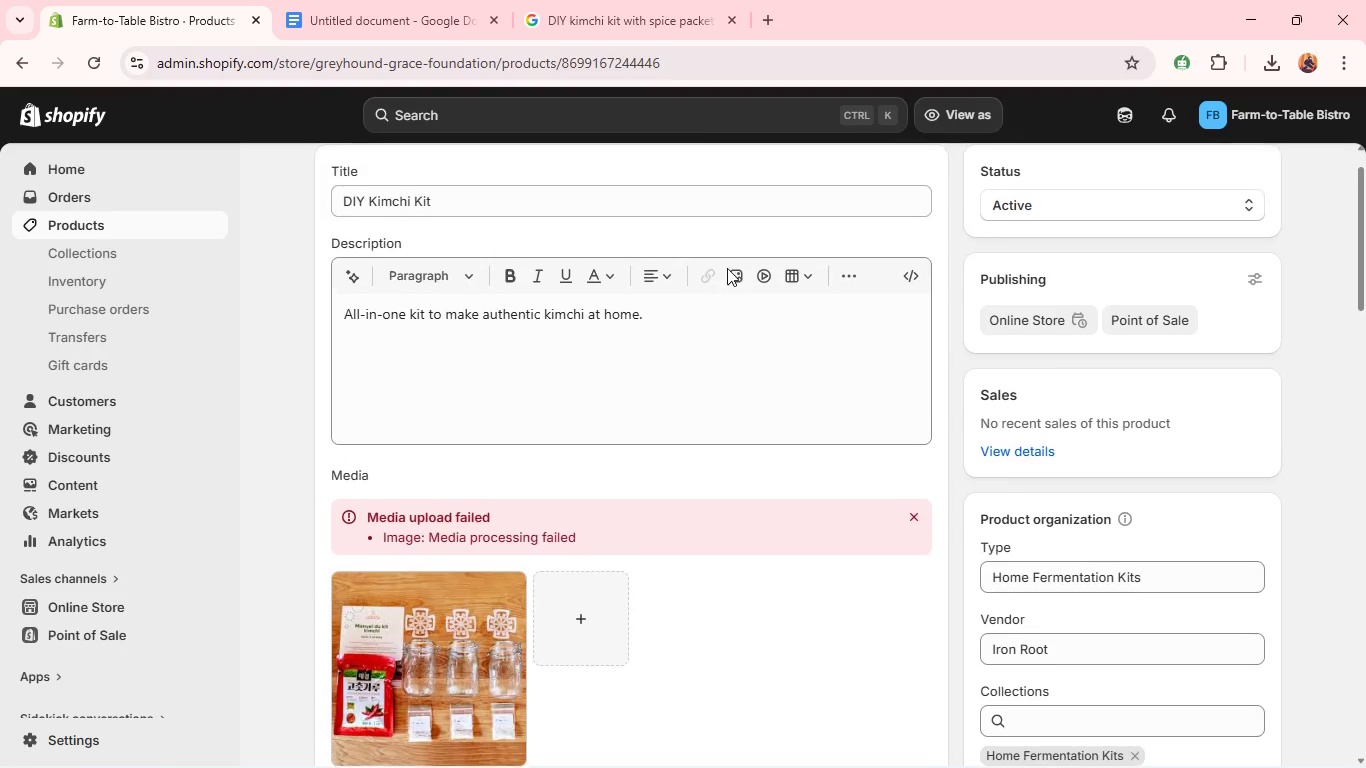 
left_click([123, 229])
 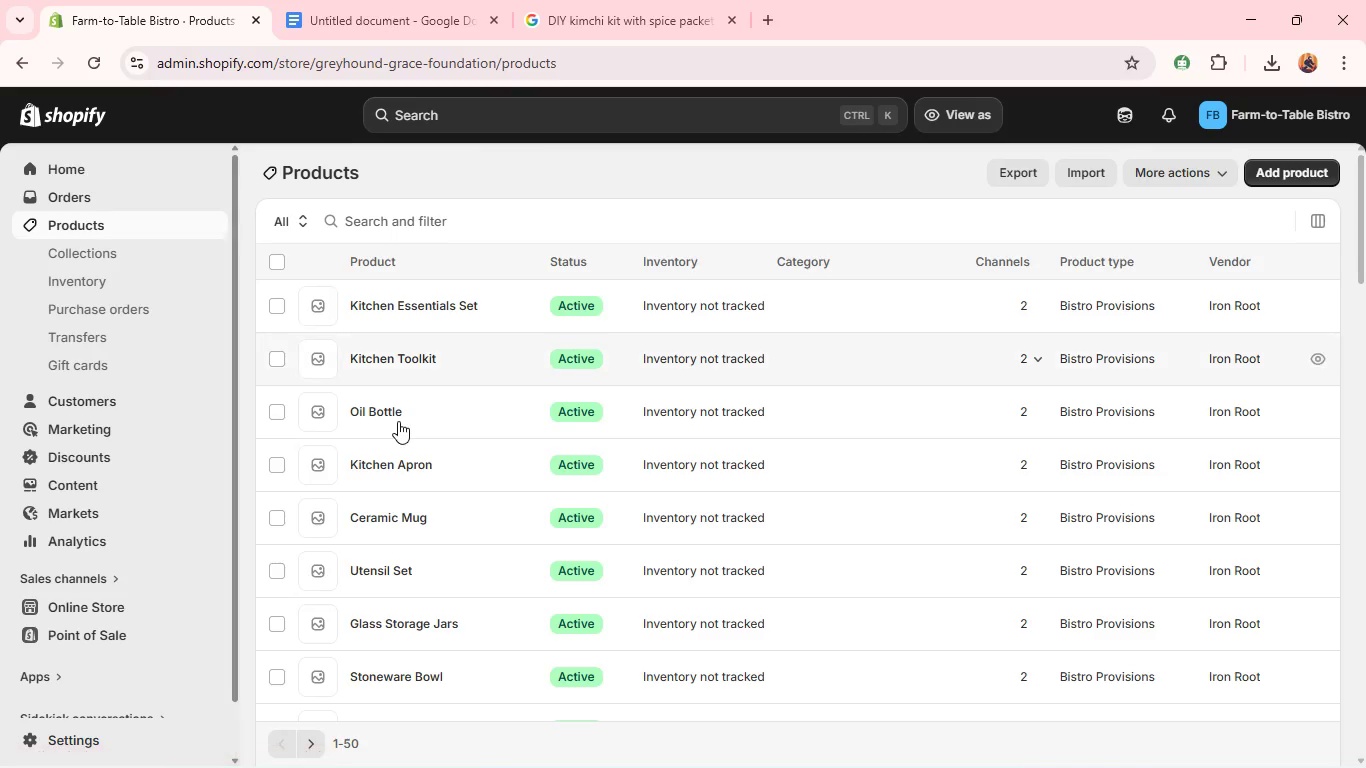 
wait(16.08)
 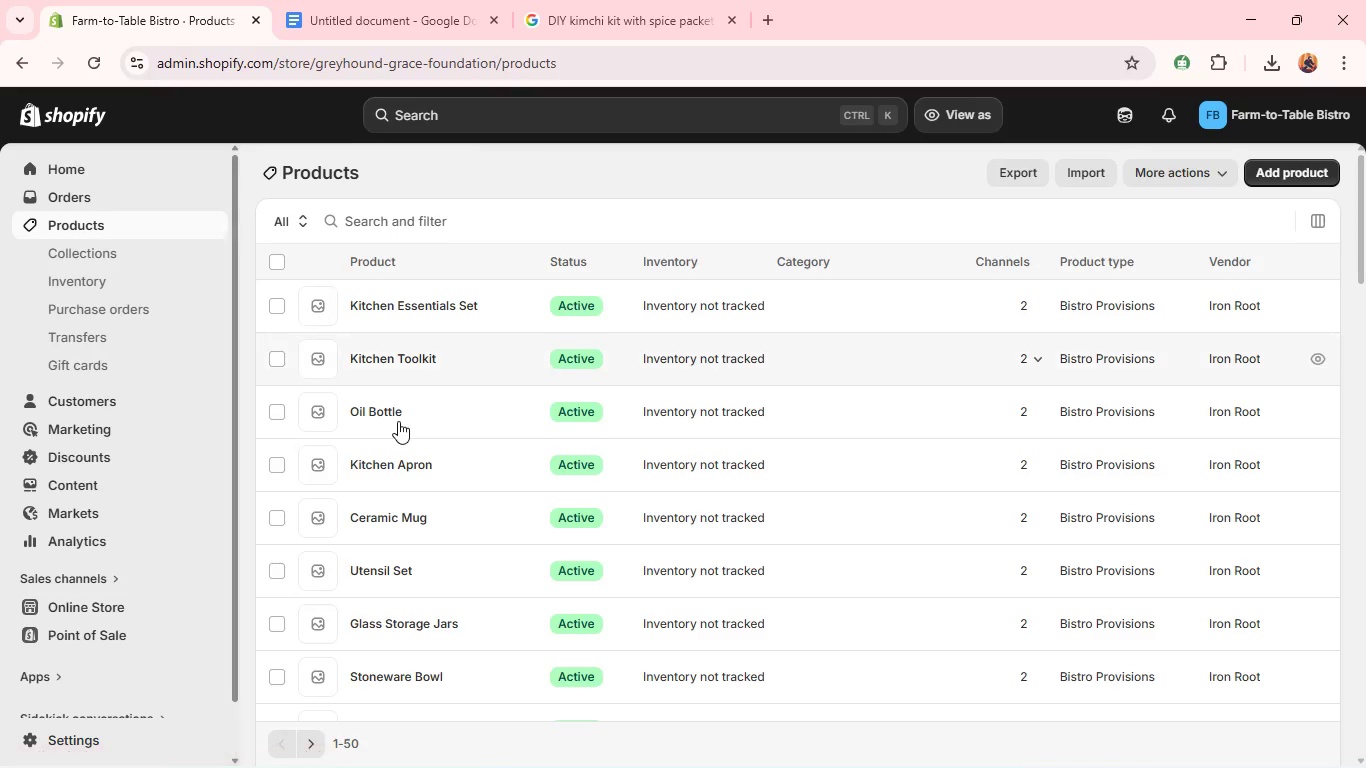 
left_click([373, 607])
 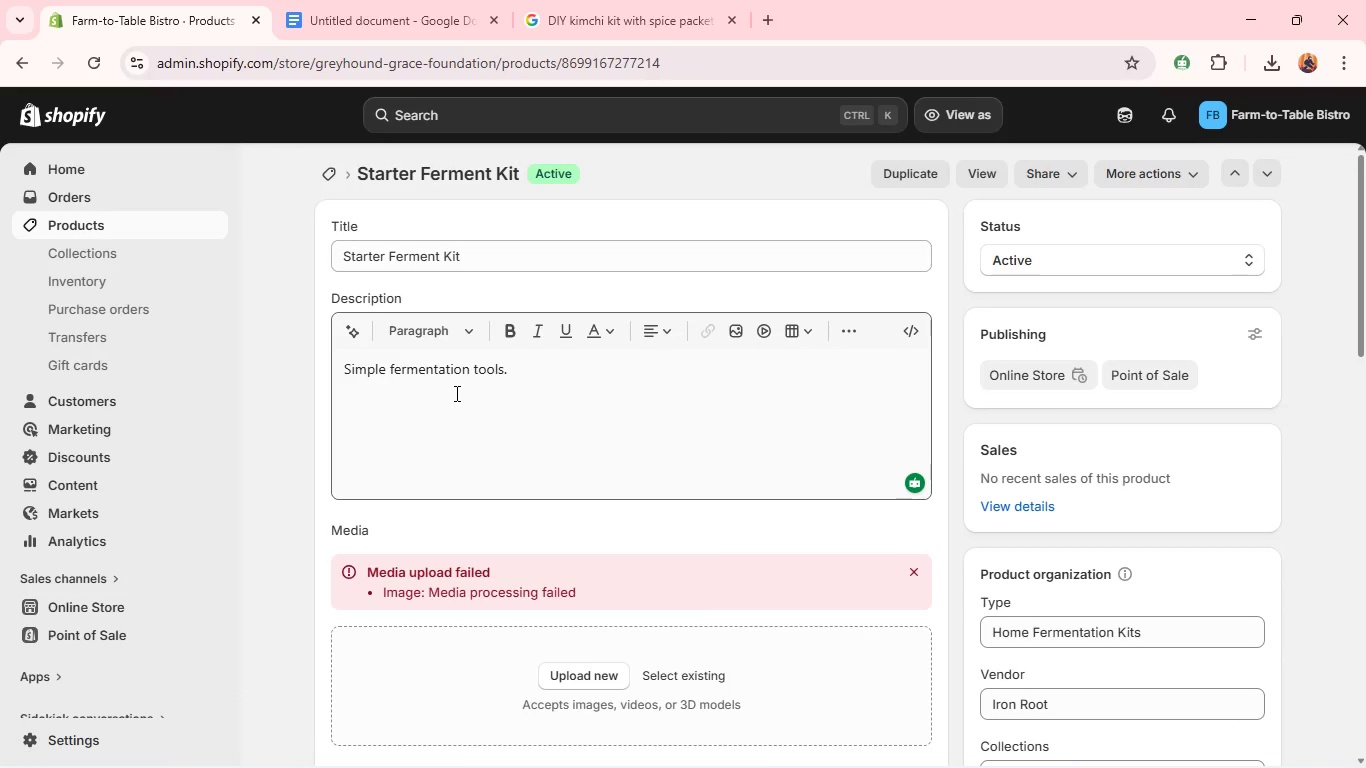 
wait(15.01)
 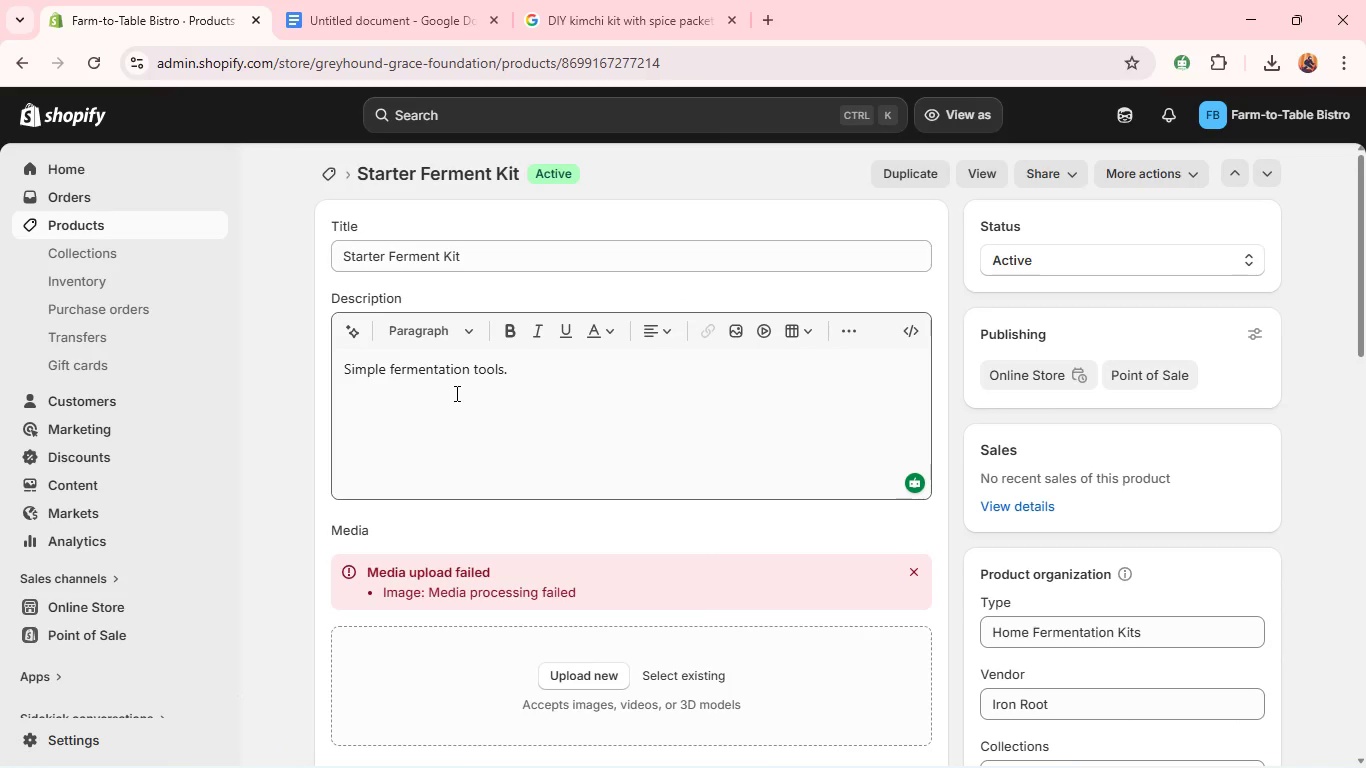 
double_click([454, 371])
 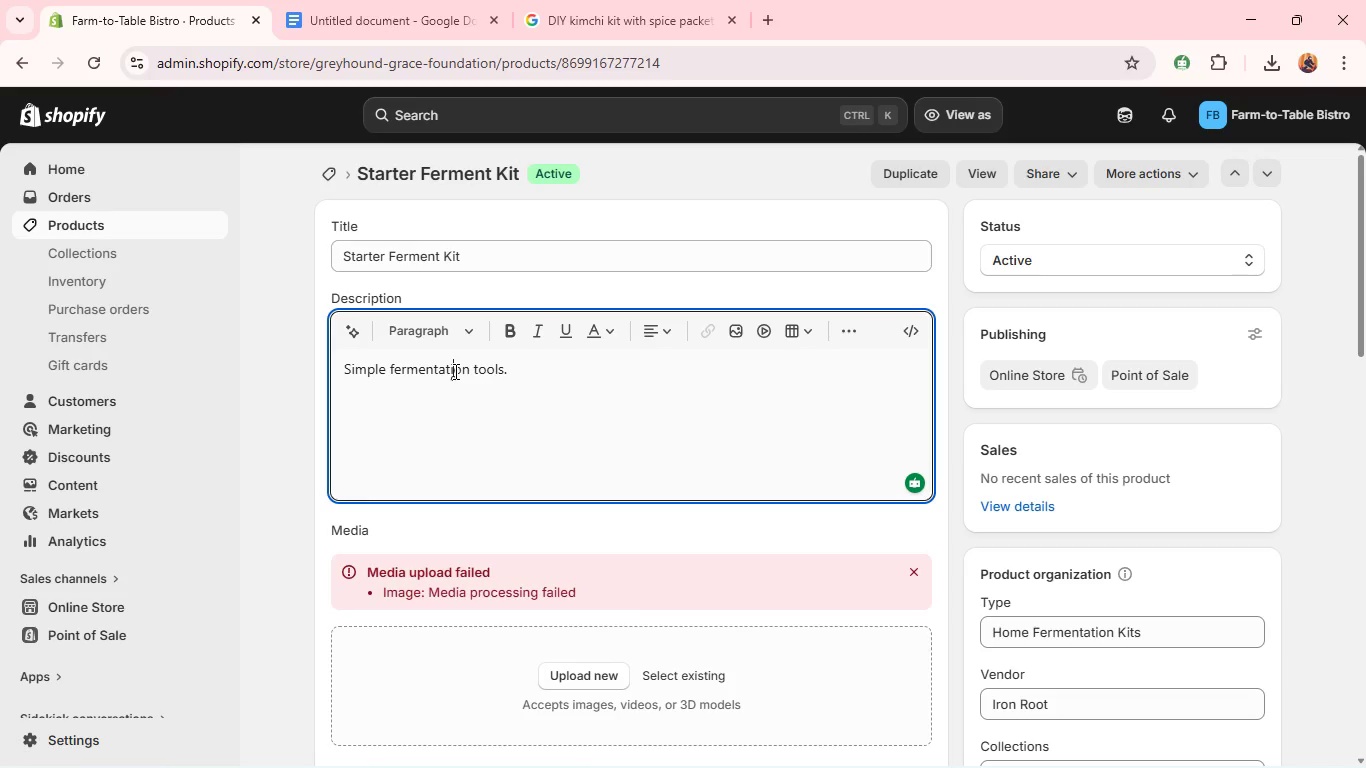 
triple_click([454, 371])
 